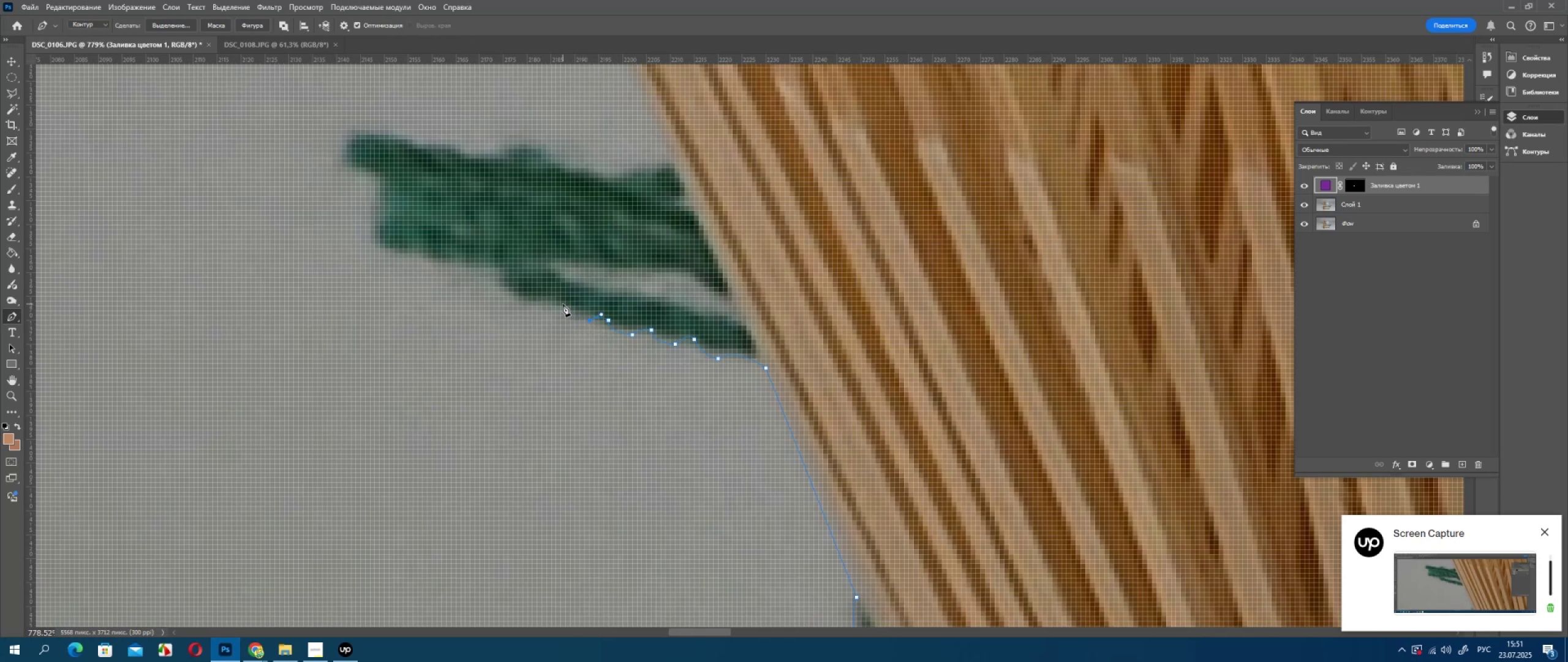 
left_click_drag(start_coordinate=[561, 305], to_coordinate=[560, 294])
 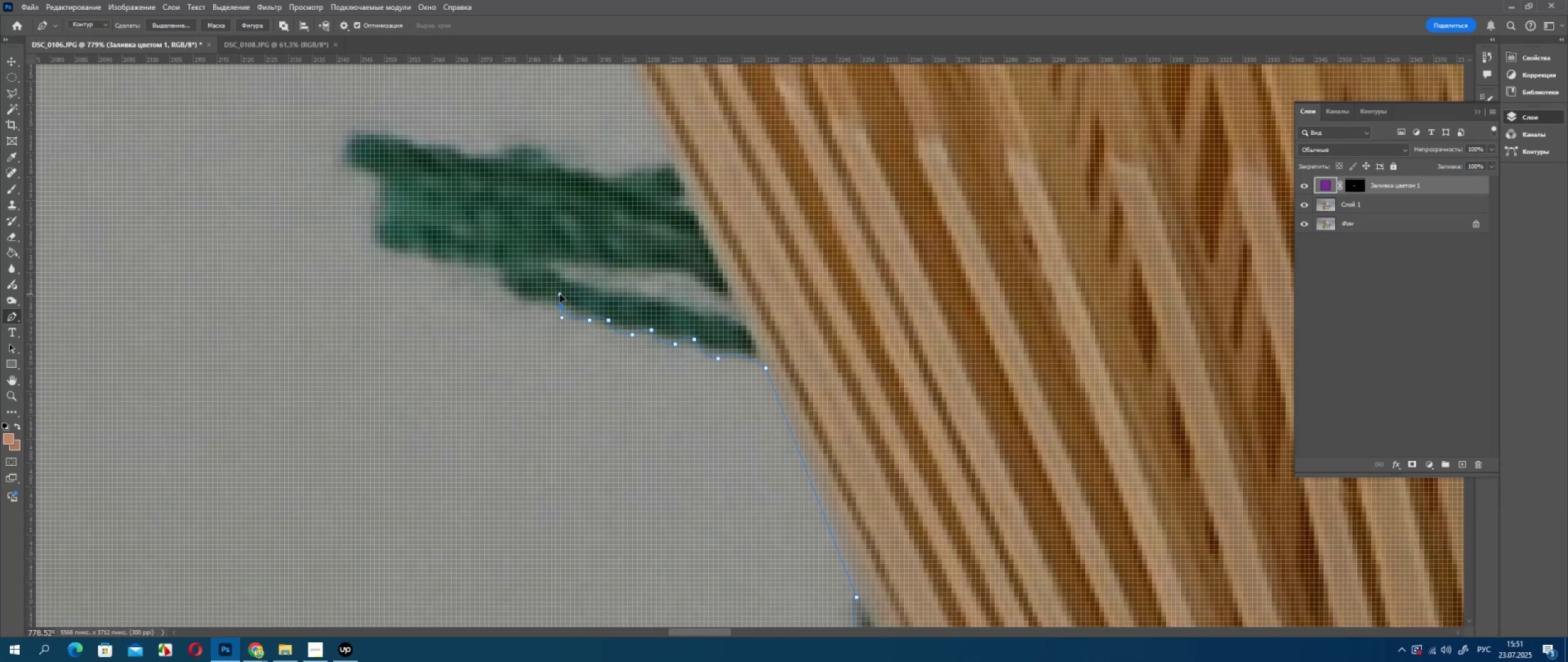 
hold_key(key=AltLeft, duration=0.61)
left_click([562, 305])
 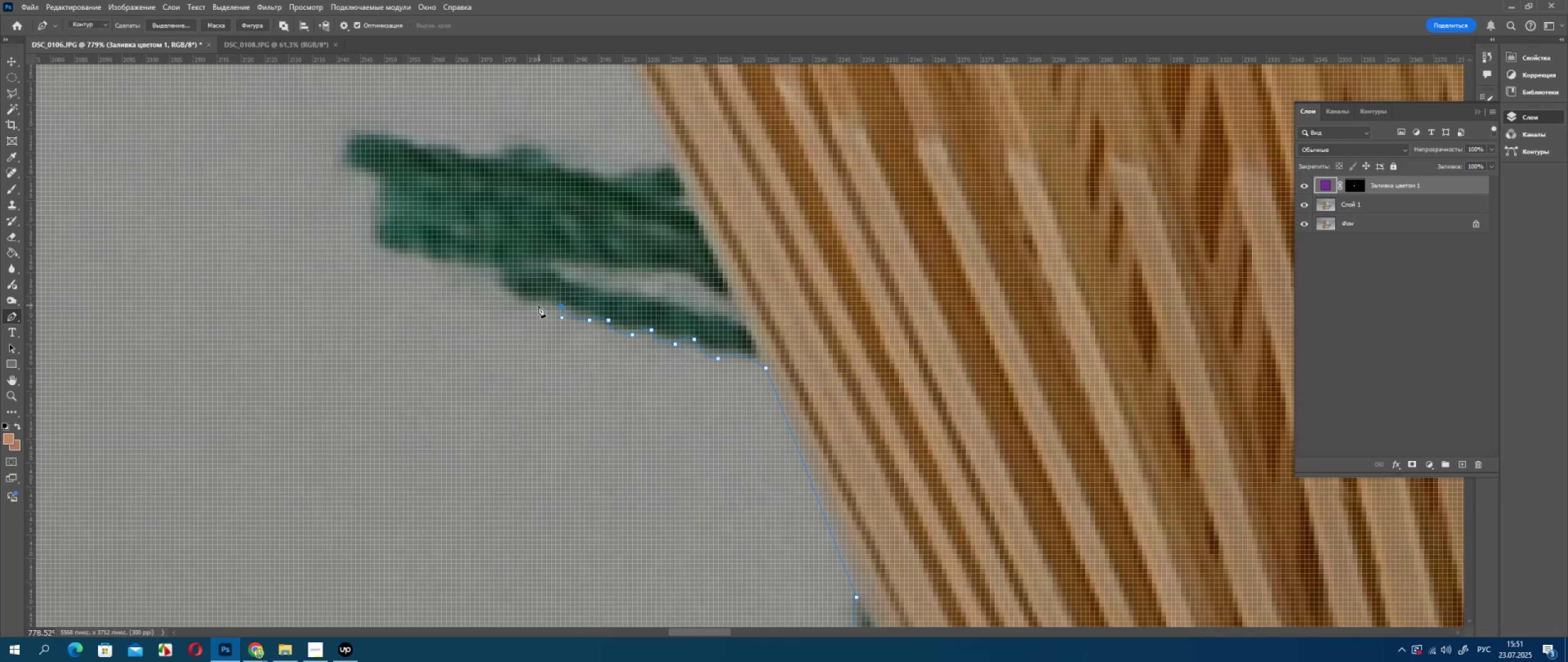 
left_click_drag(start_coordinate=[538, 305], to_coordinate=[524, 314])
 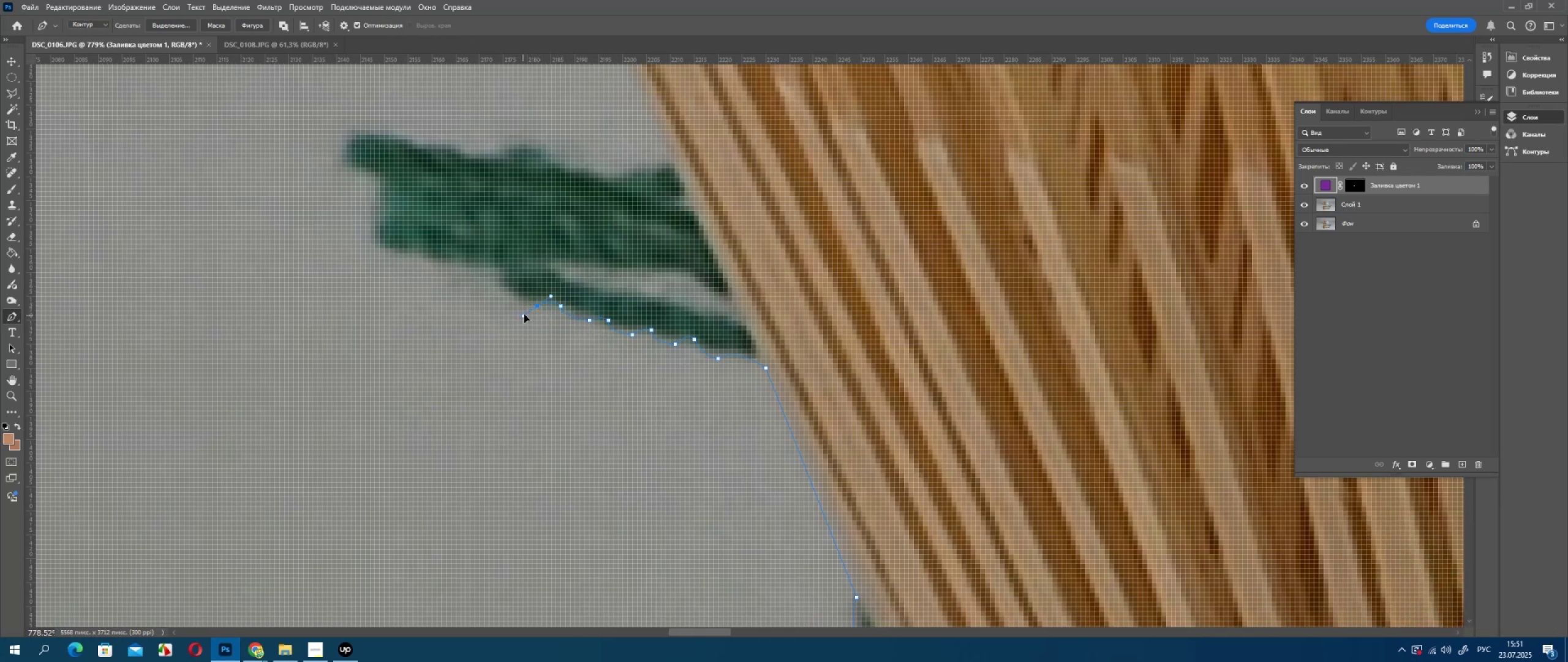 
hold_key(key=AltLeft, duration=0.78)
 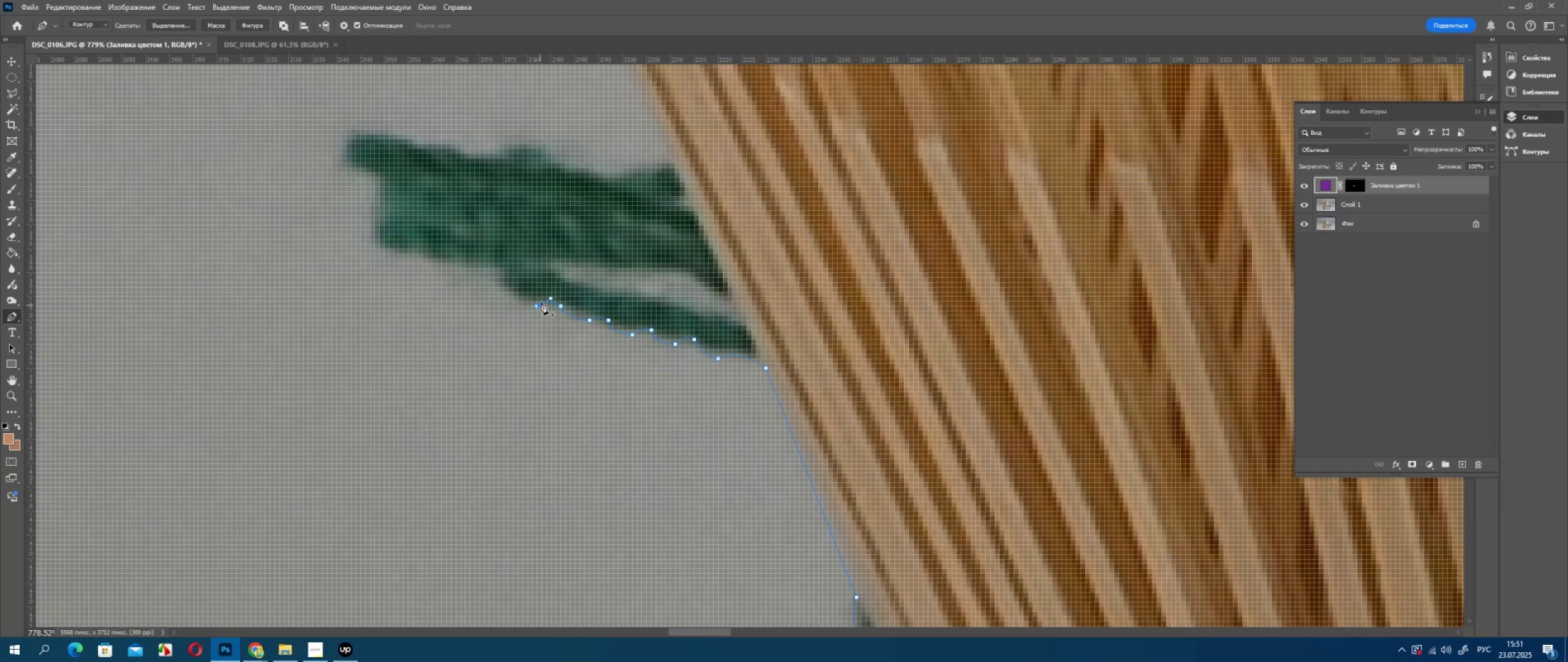 
hold_key(key=Space, duration=0.54)
 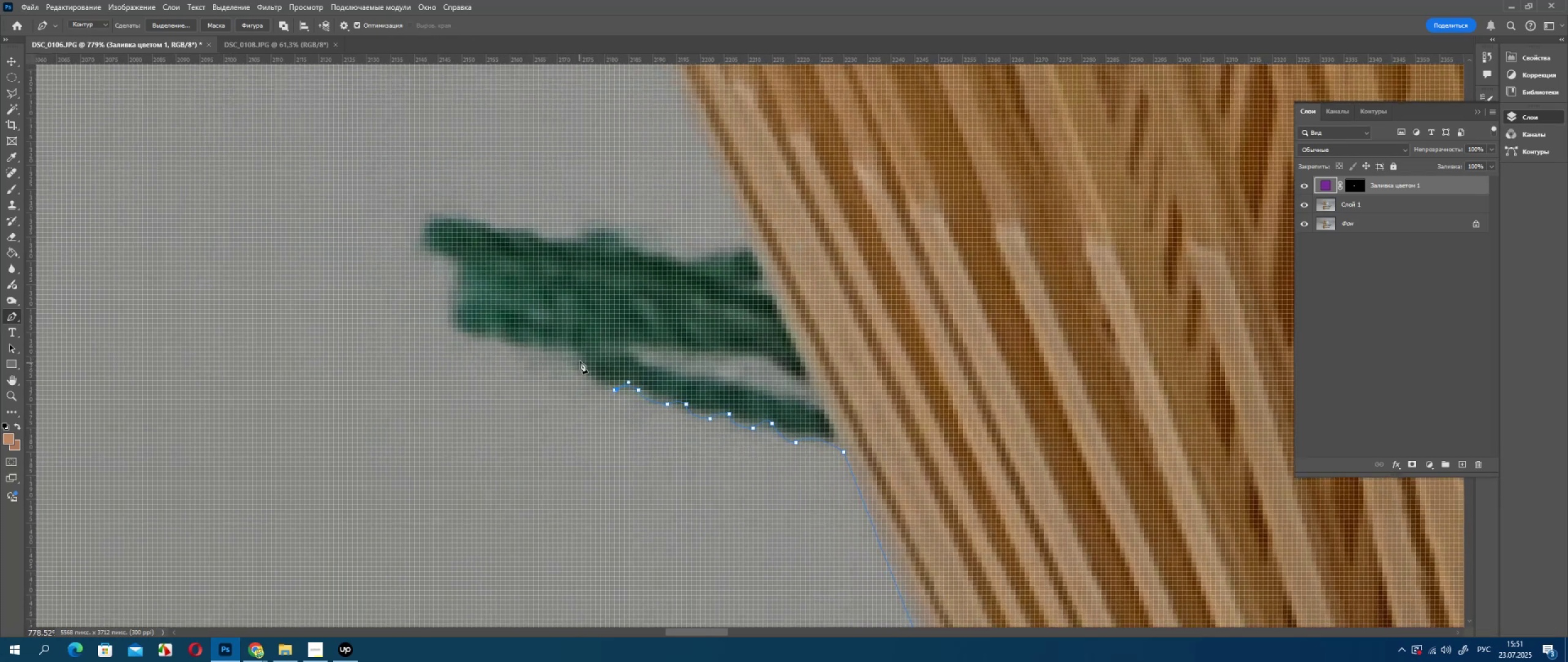 
left_click_drag(start_coordinate=[529, 276], to_coordinate=[606, 360])
 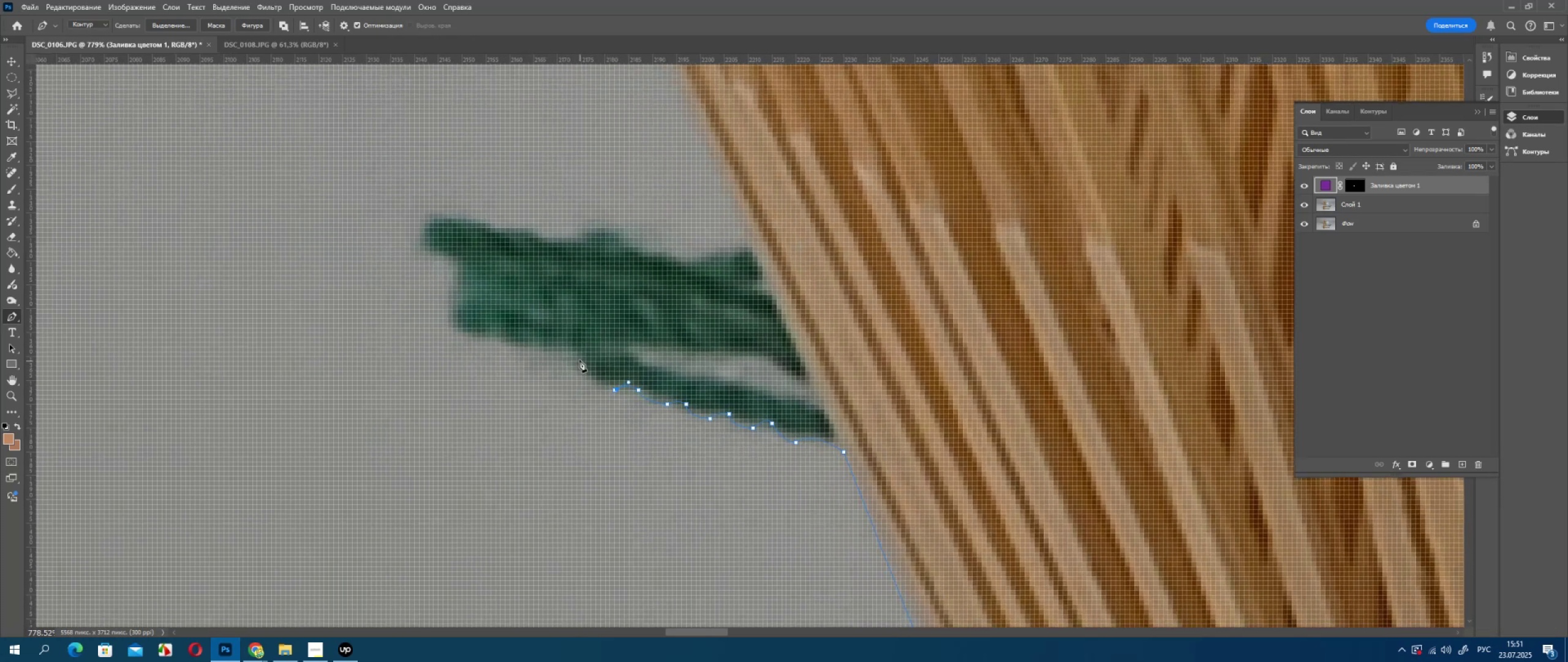 
left_click_drag(start_coordinate=[577, 357], to_coordinate=[583, 348])
 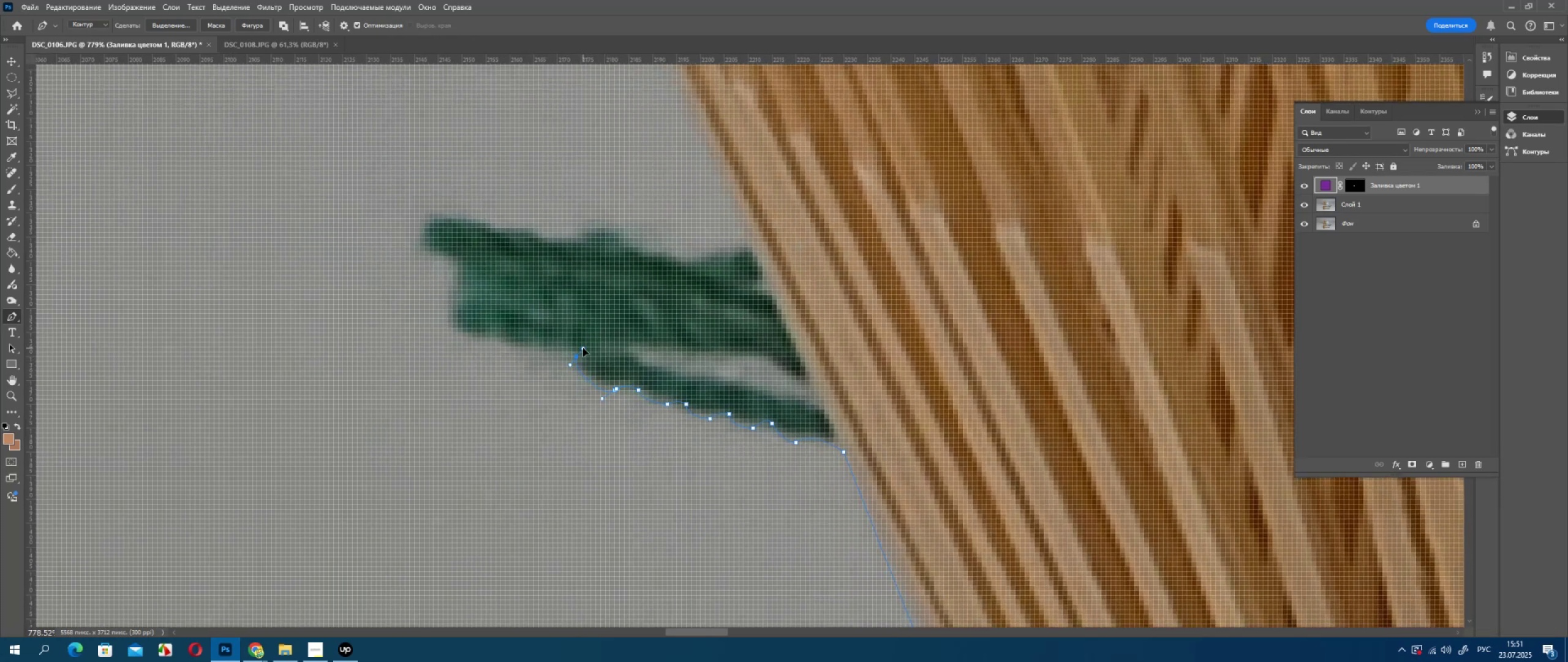 
hold_key(key=AltLeft, duration=0.47)
 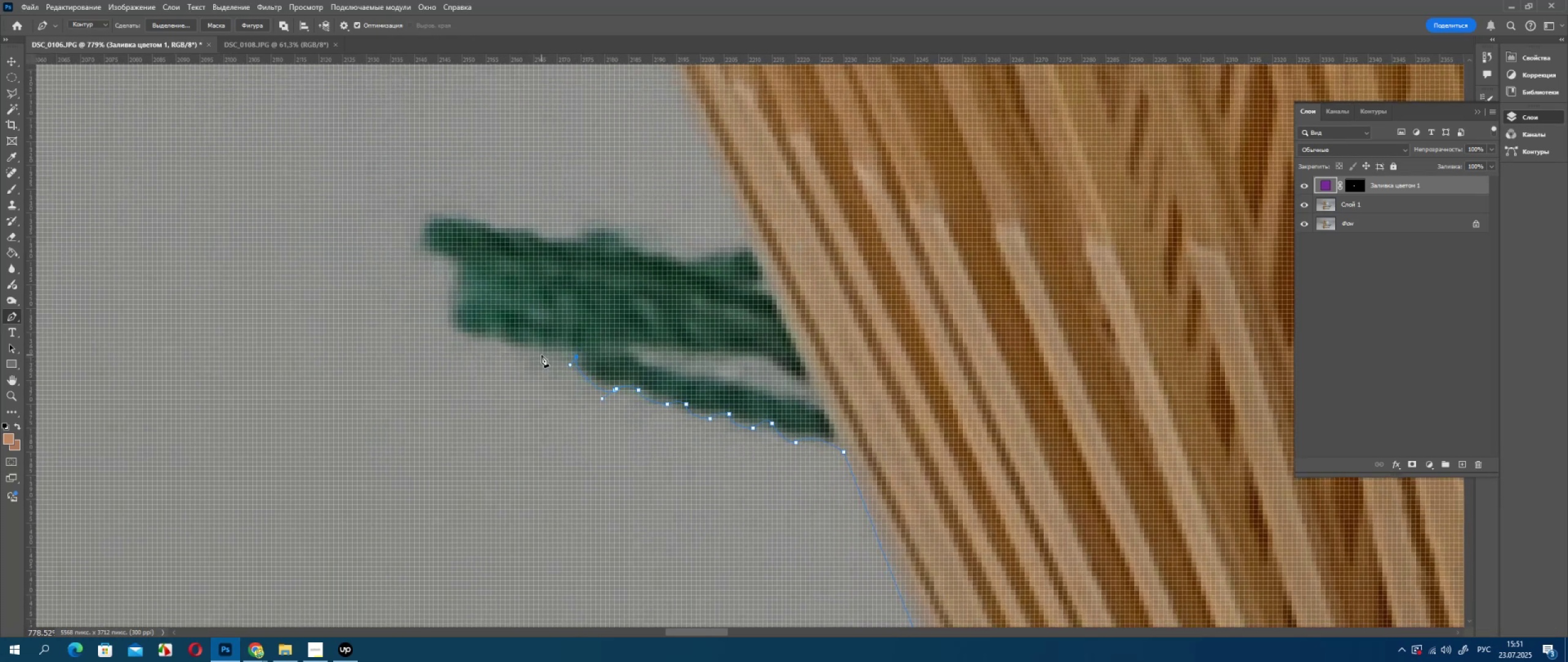 
left_click_drag(start_coordinate=[546, 348], to_coordinate=[526, 347])
 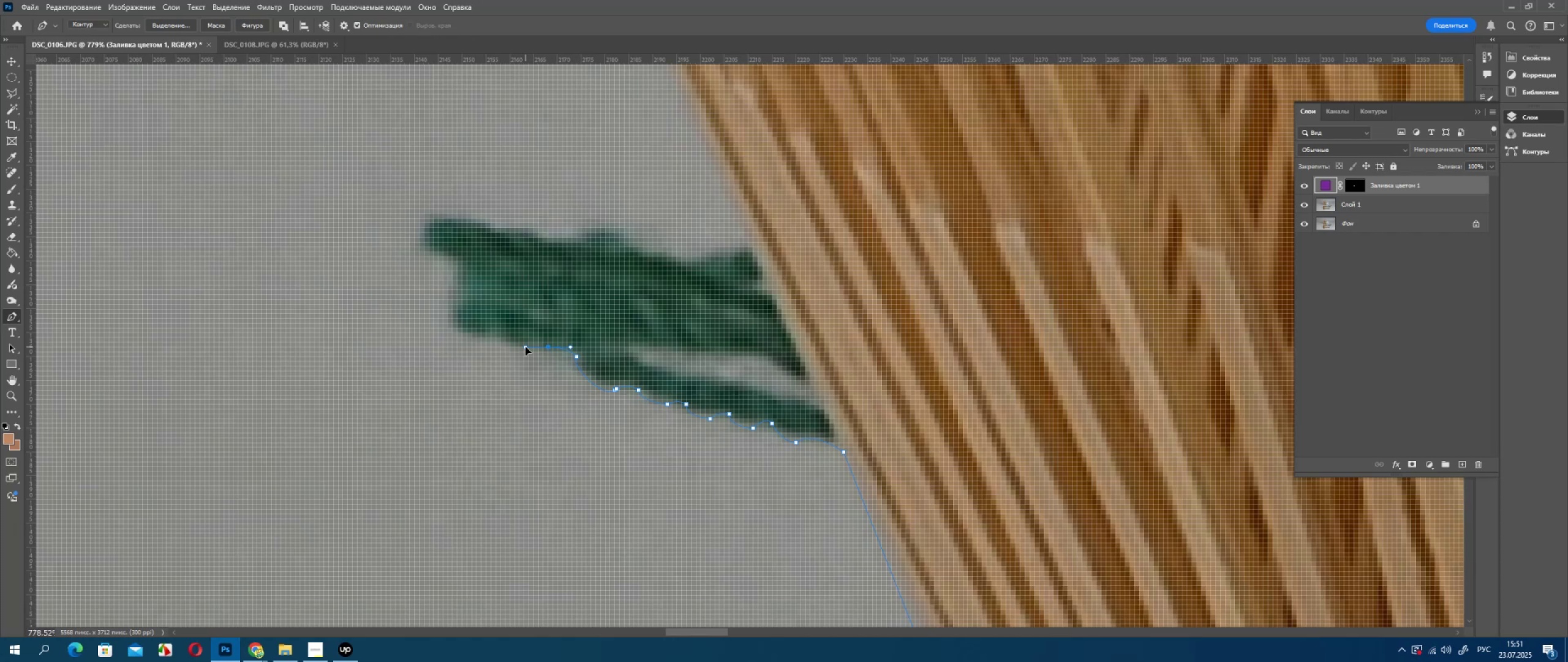 
hold_key(key=AltLeft, duration=0.81)
left_click([549, 348])
 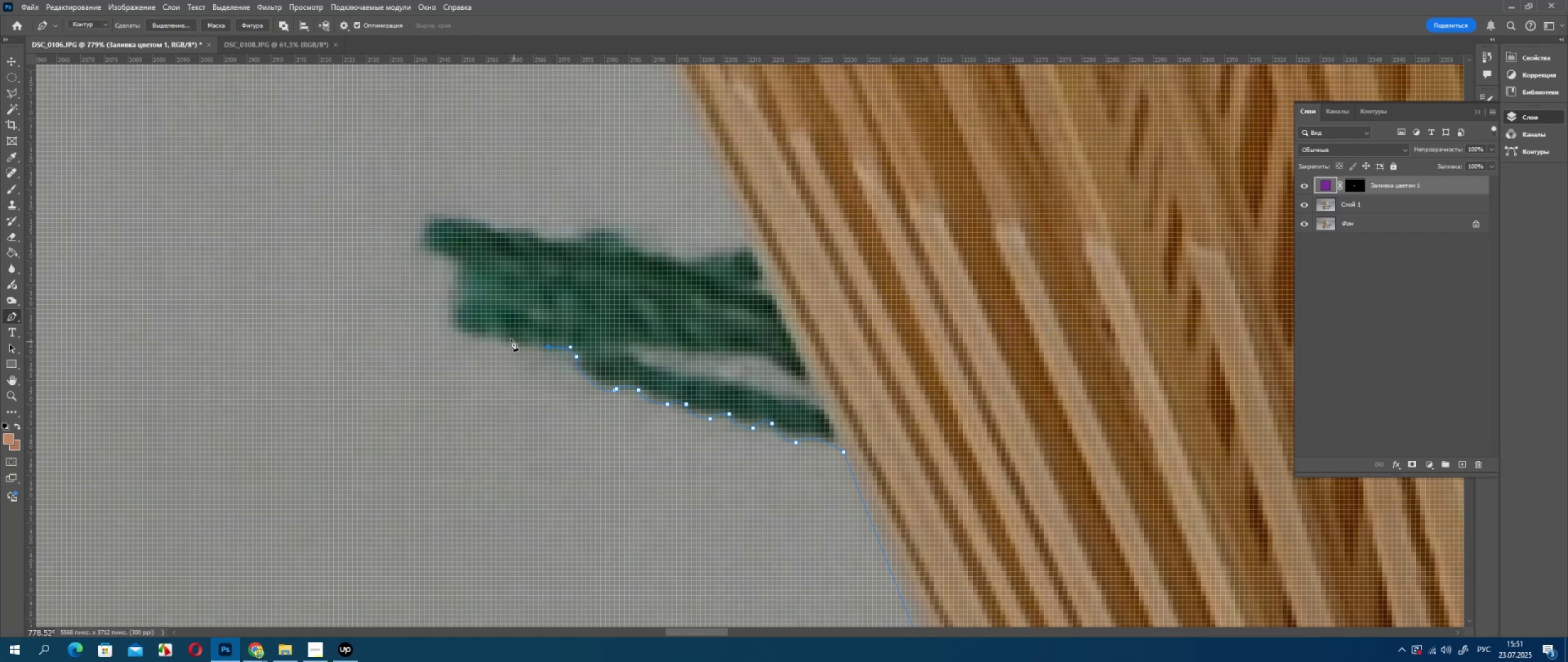 
left_click_drag(start_coordinate=[500, 333], to_coordinate=[496, 315])
 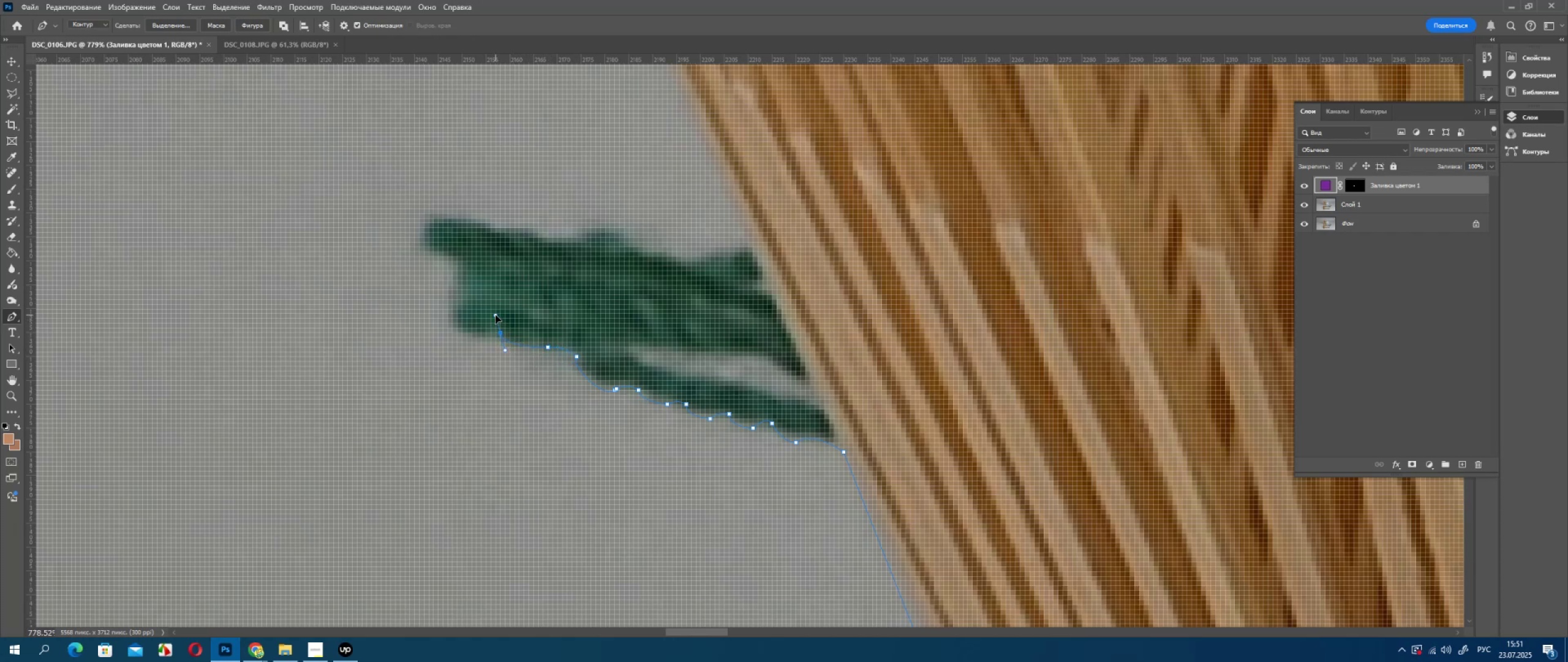 
hold_key(key=AltLeft, duration=0.47)
left_click([502, 333])
 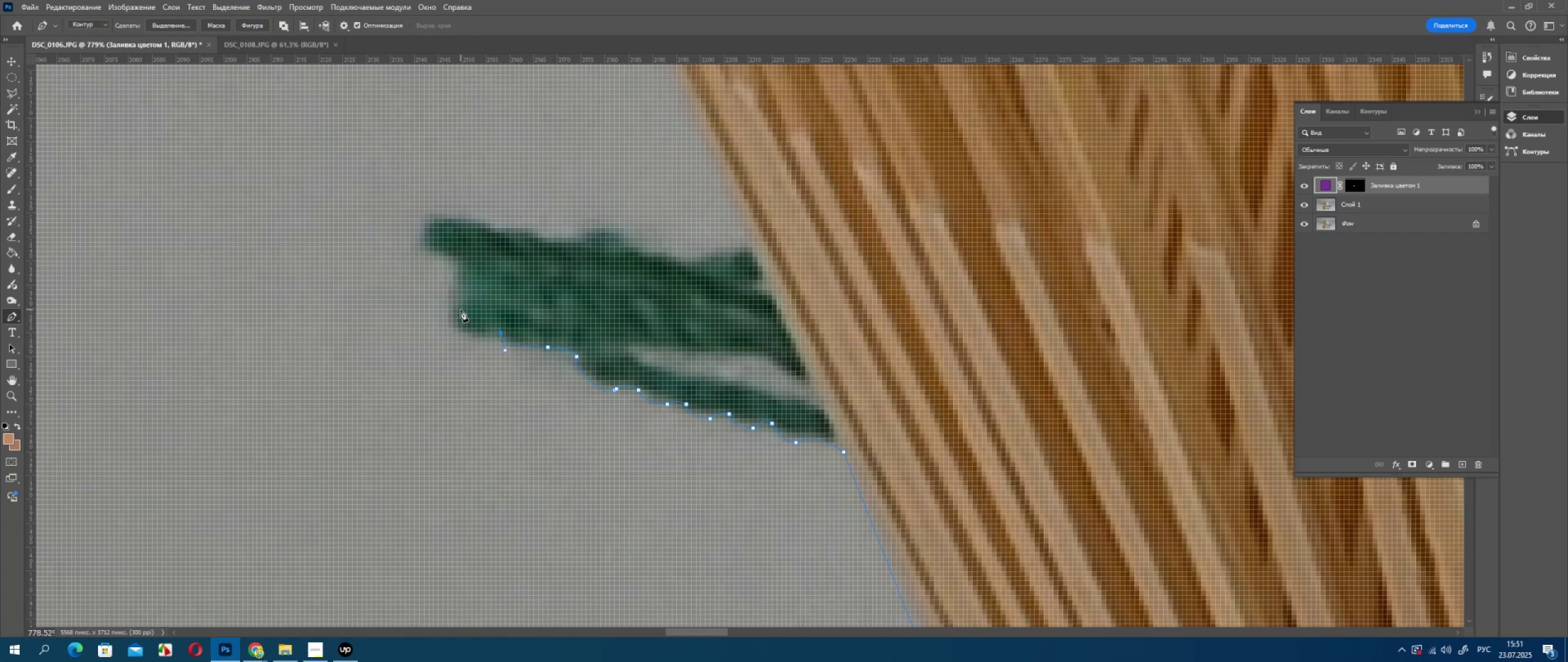 
left_click_drag(start_coordinate=[459, 305], to_coordinate=[488, 262])
 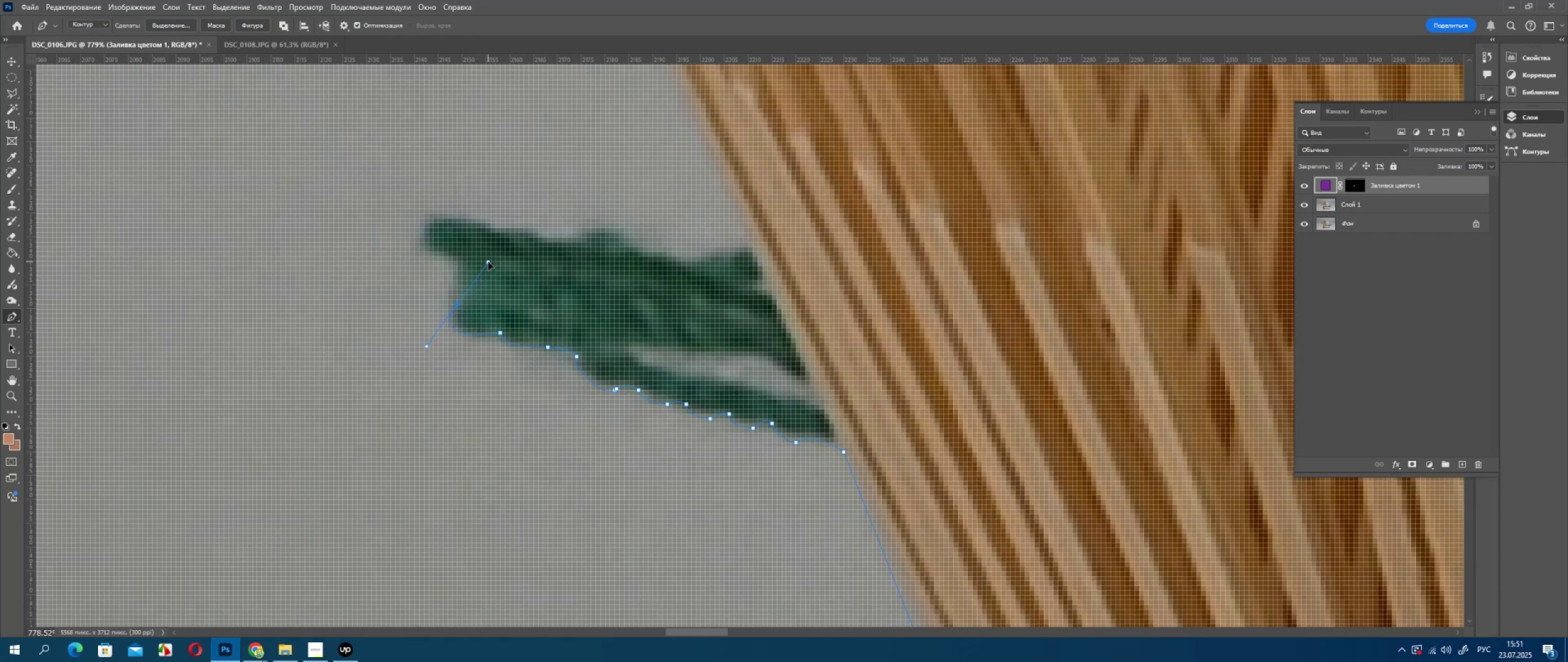 
hold_key(key=AltLeft, duration=0.77)
left_click([462, 303])
 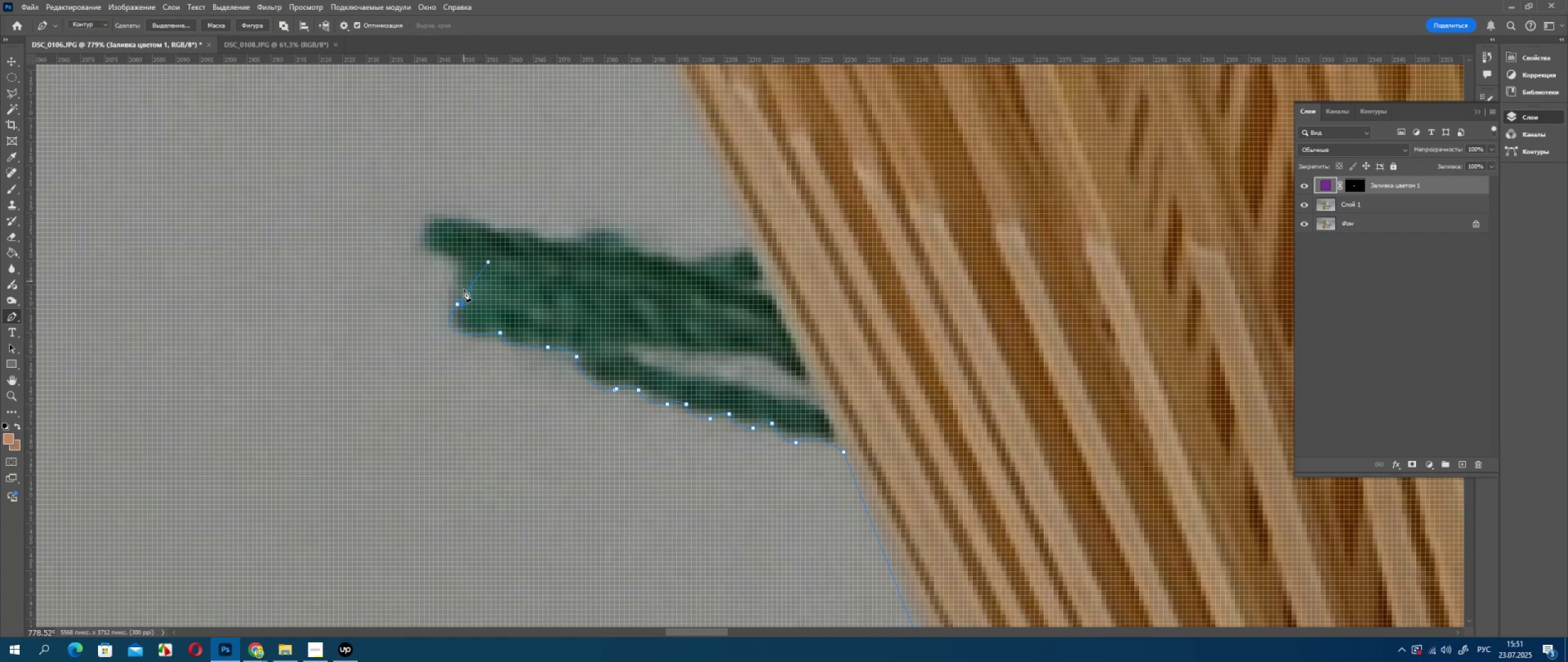 
key(Control+ControlLeft)
 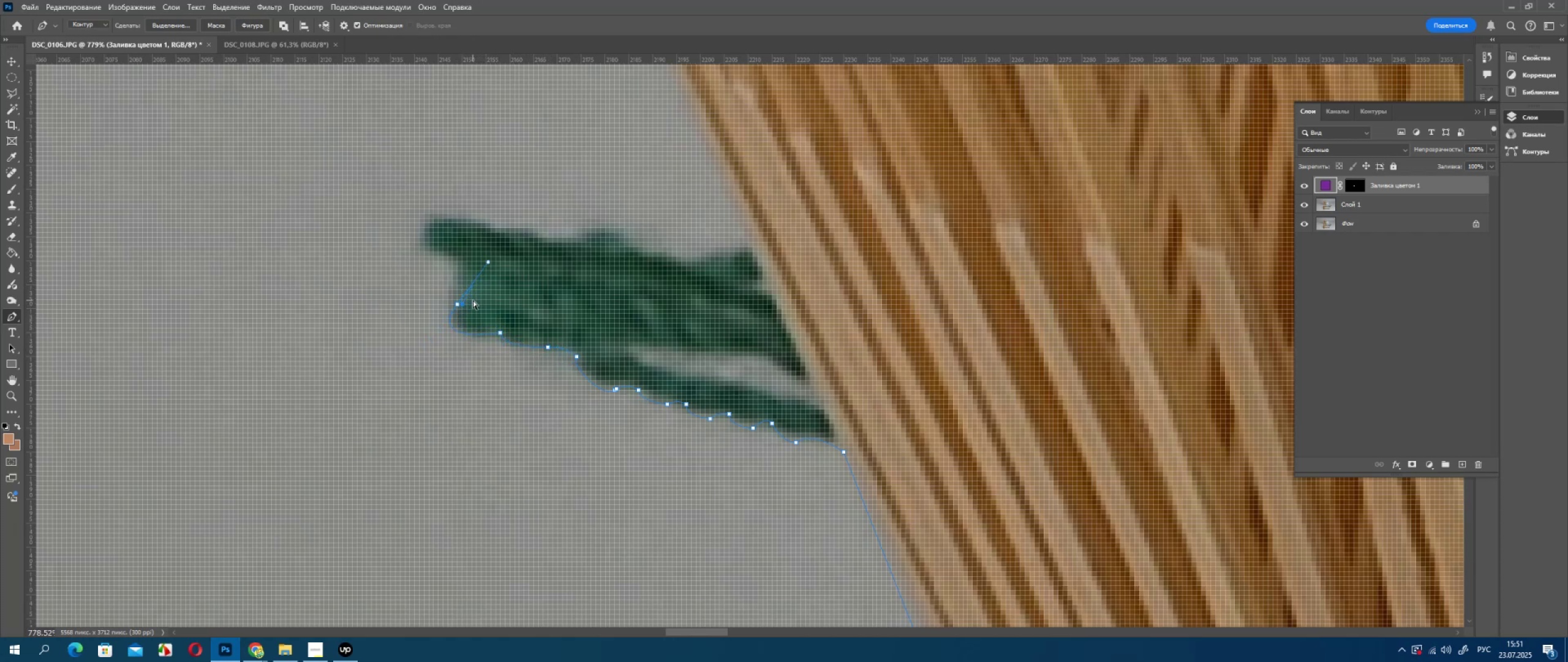 
key(Control+Z)
 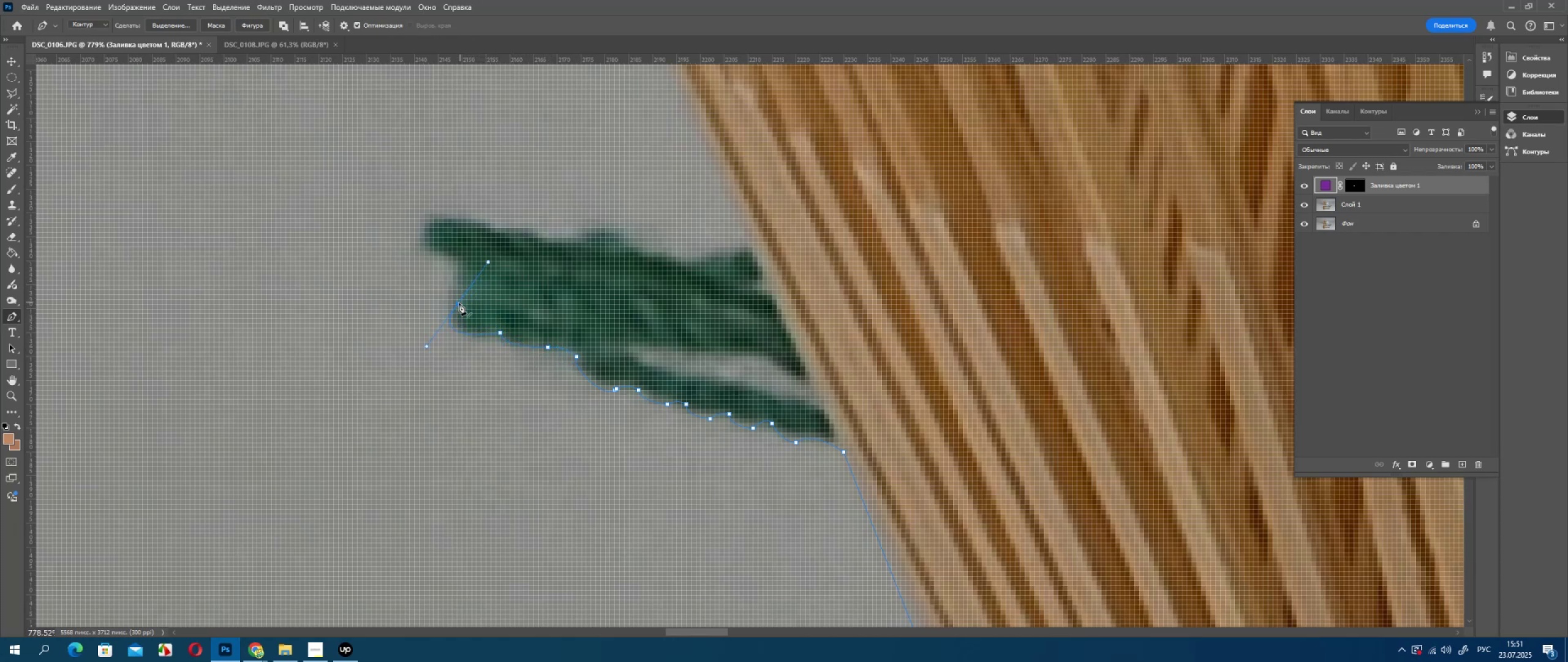 
key(Alt+AltLeft)
 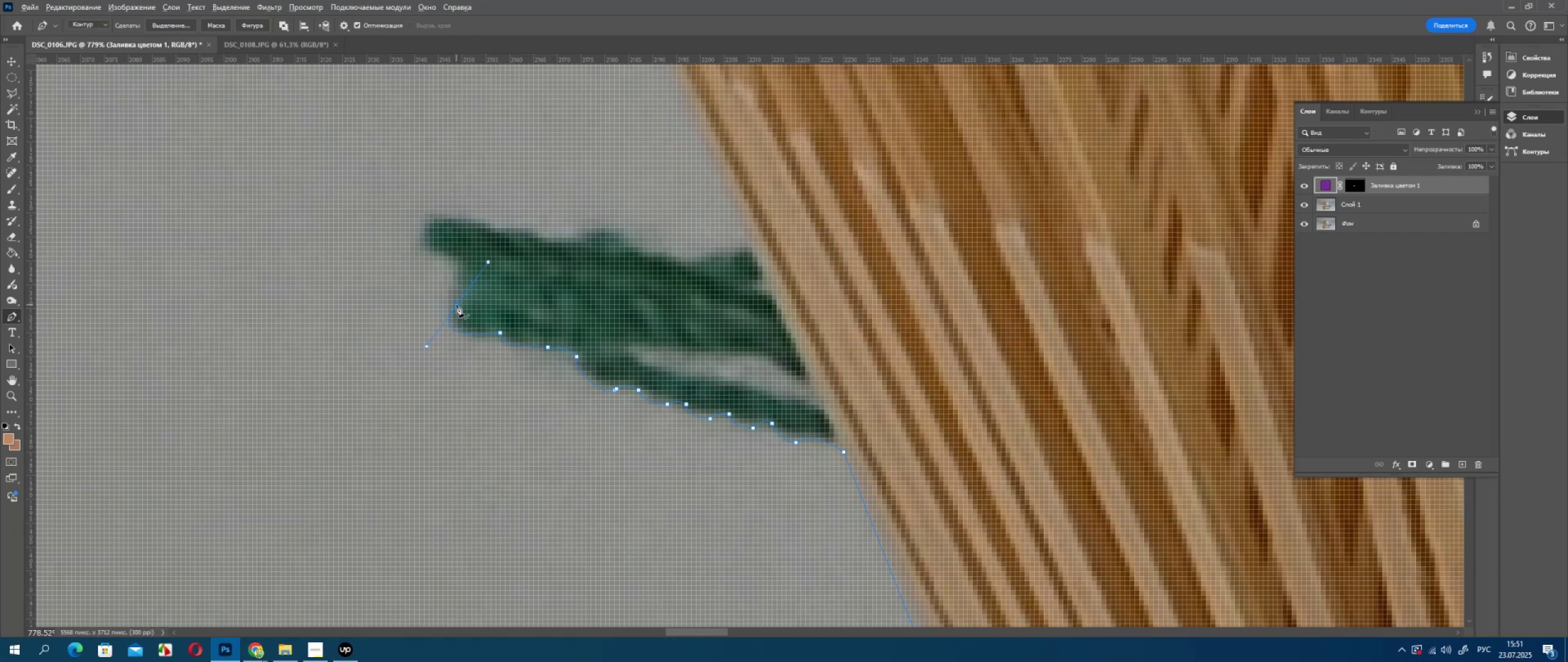 
left_click([456, 305])
 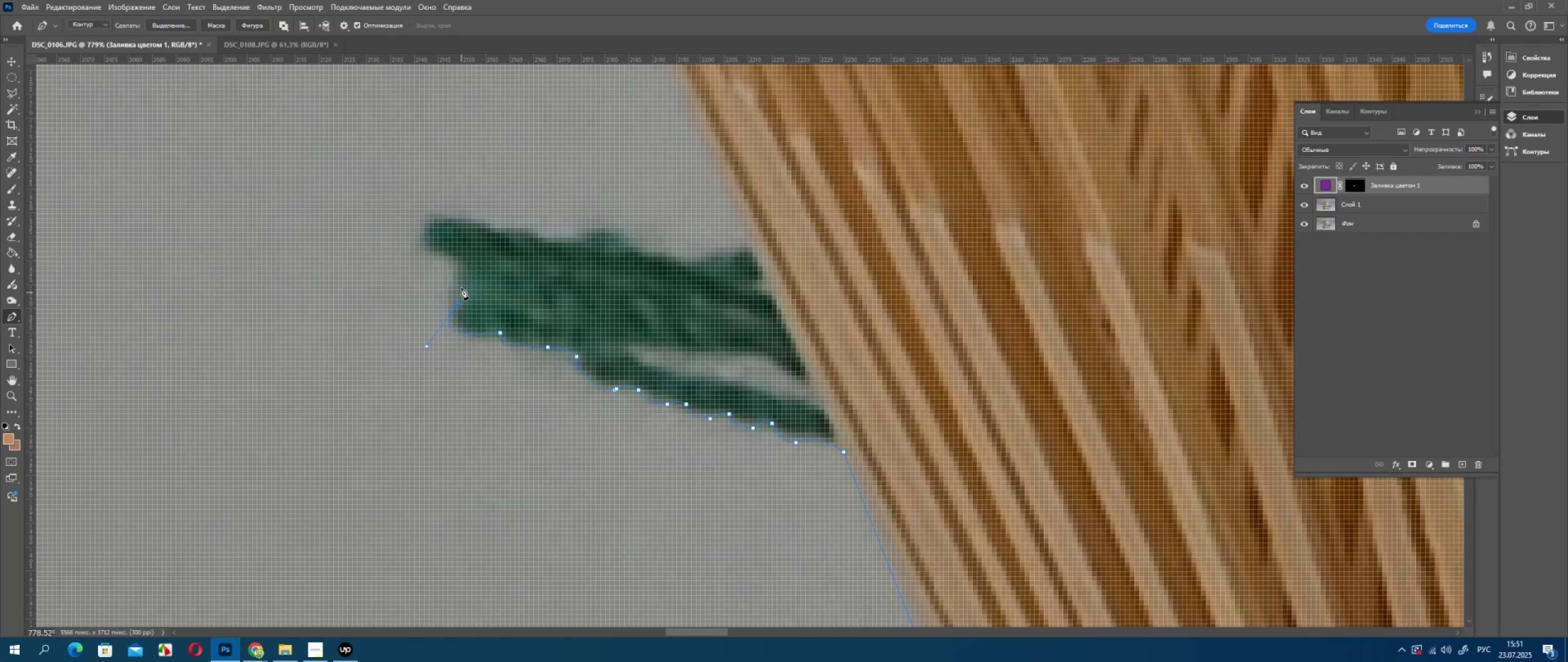 
hold_key(key=Space, duration=0.54)
 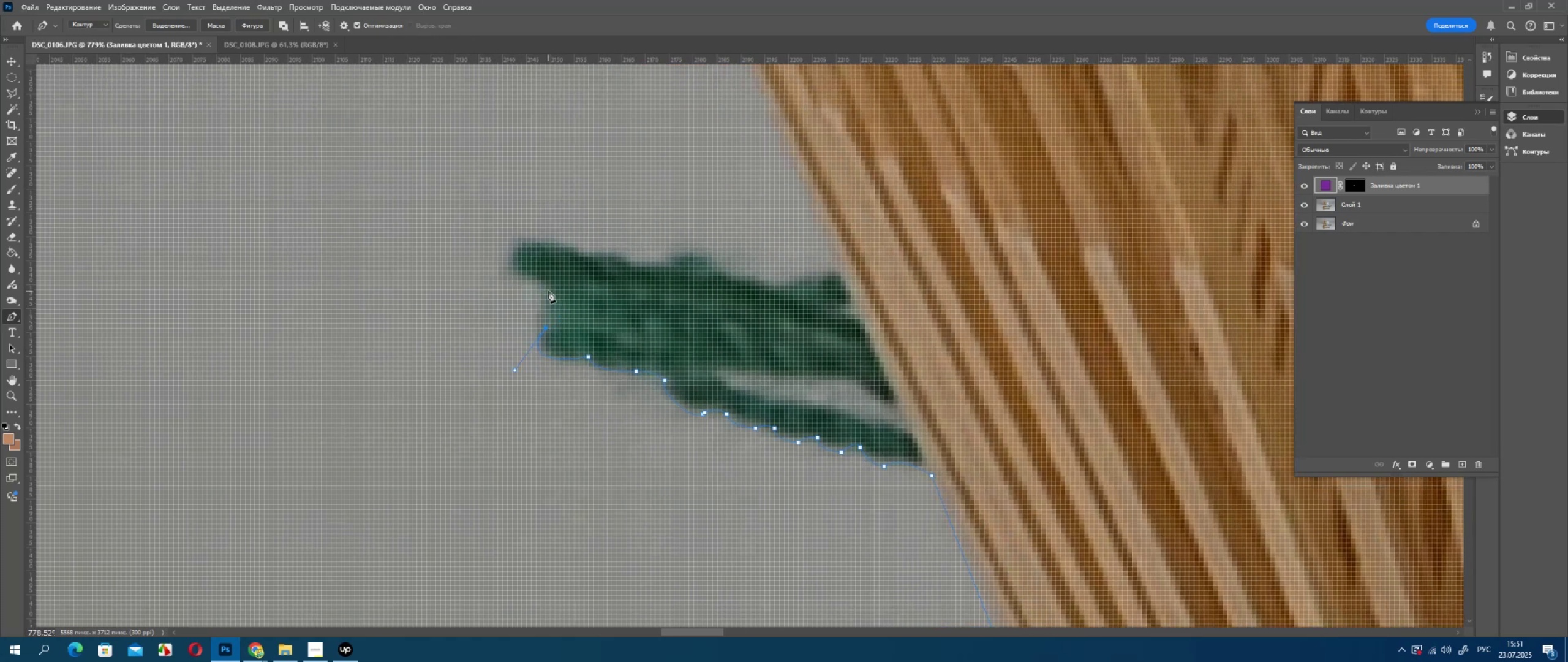 
left_click_drag(start_coordinate=[470, 293], to_coordinate=[558, 317])
 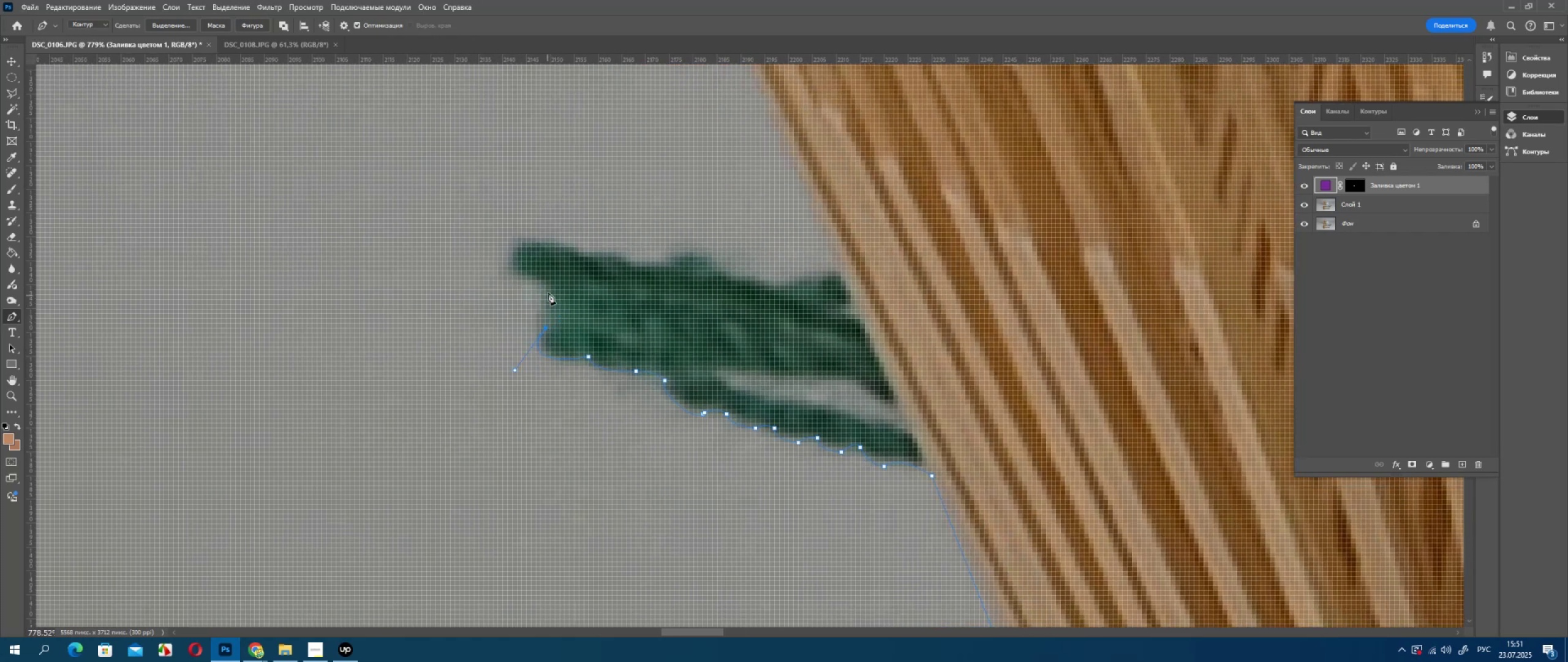 
left_click_drag(start_coordinate=[549, 289], to_coordinate=[560, 280])
 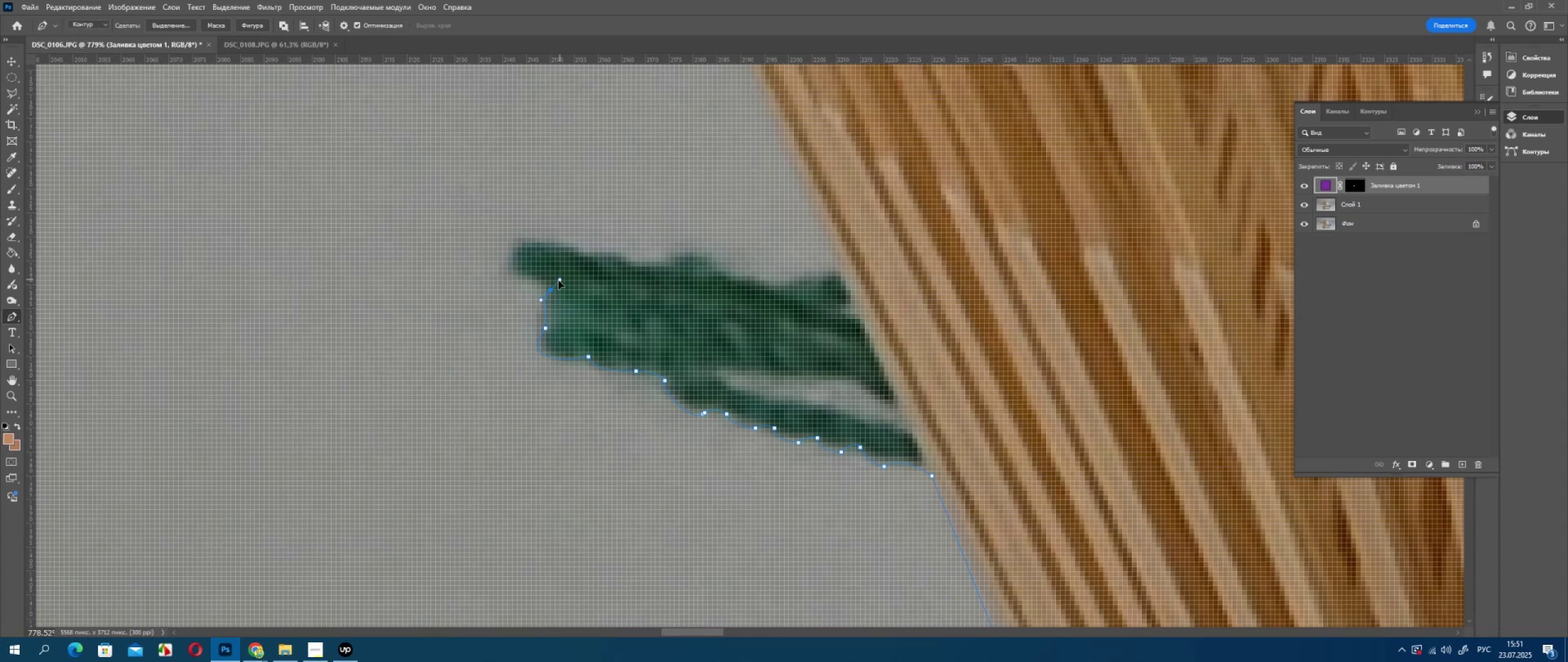 
hold_key(key=AltLeft, duration=0.6)
left_click([549, 291])
 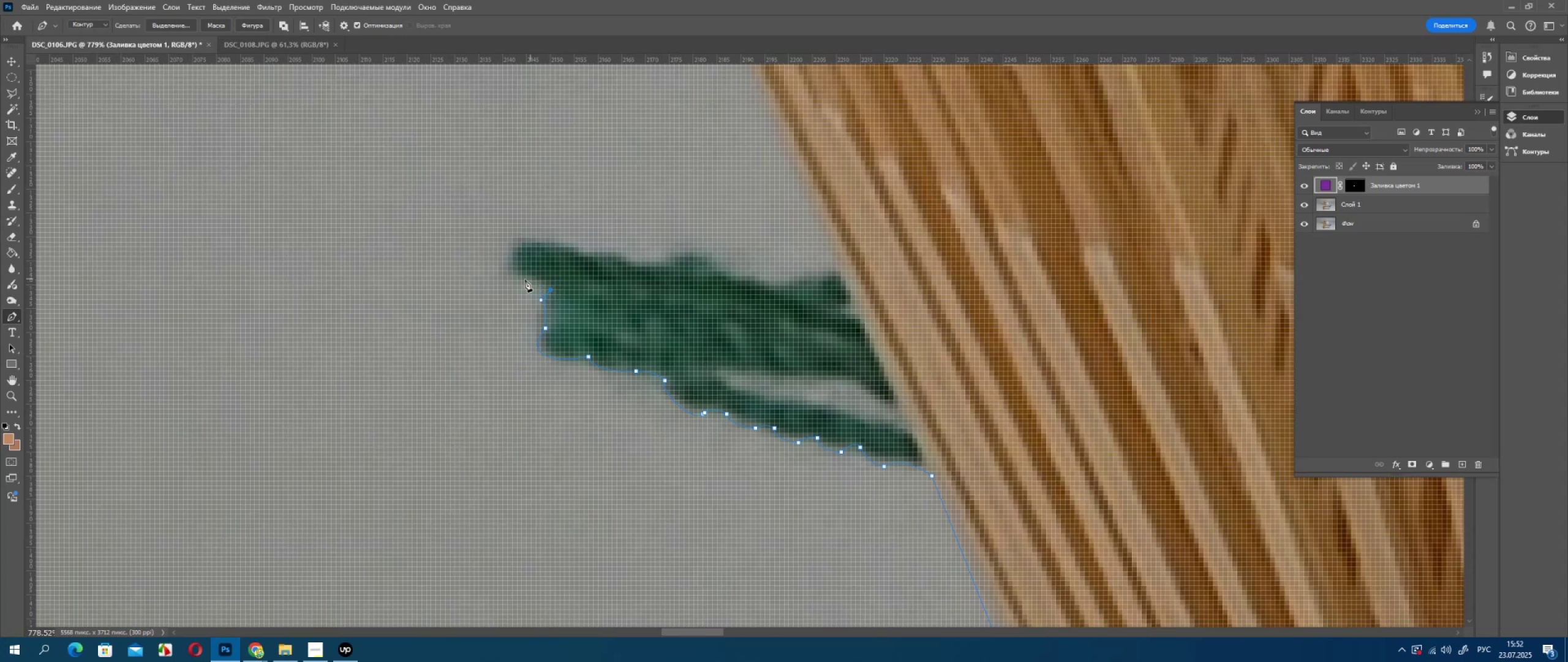 
left_click_drag(start_coordinate=[519, 280], to_coordinate=[507, 292])
 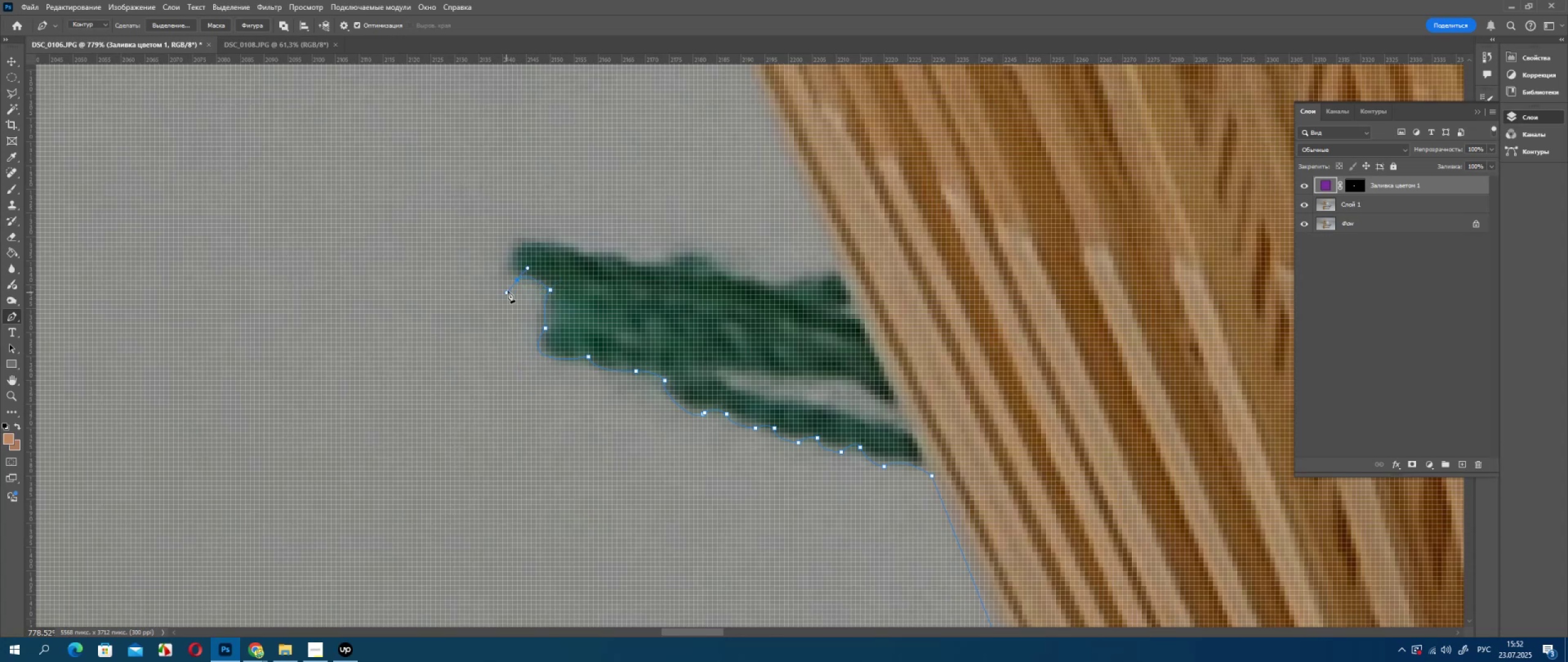 
hold_key(key=AltLeft, duration=0.7)
left_click([518, 282])
 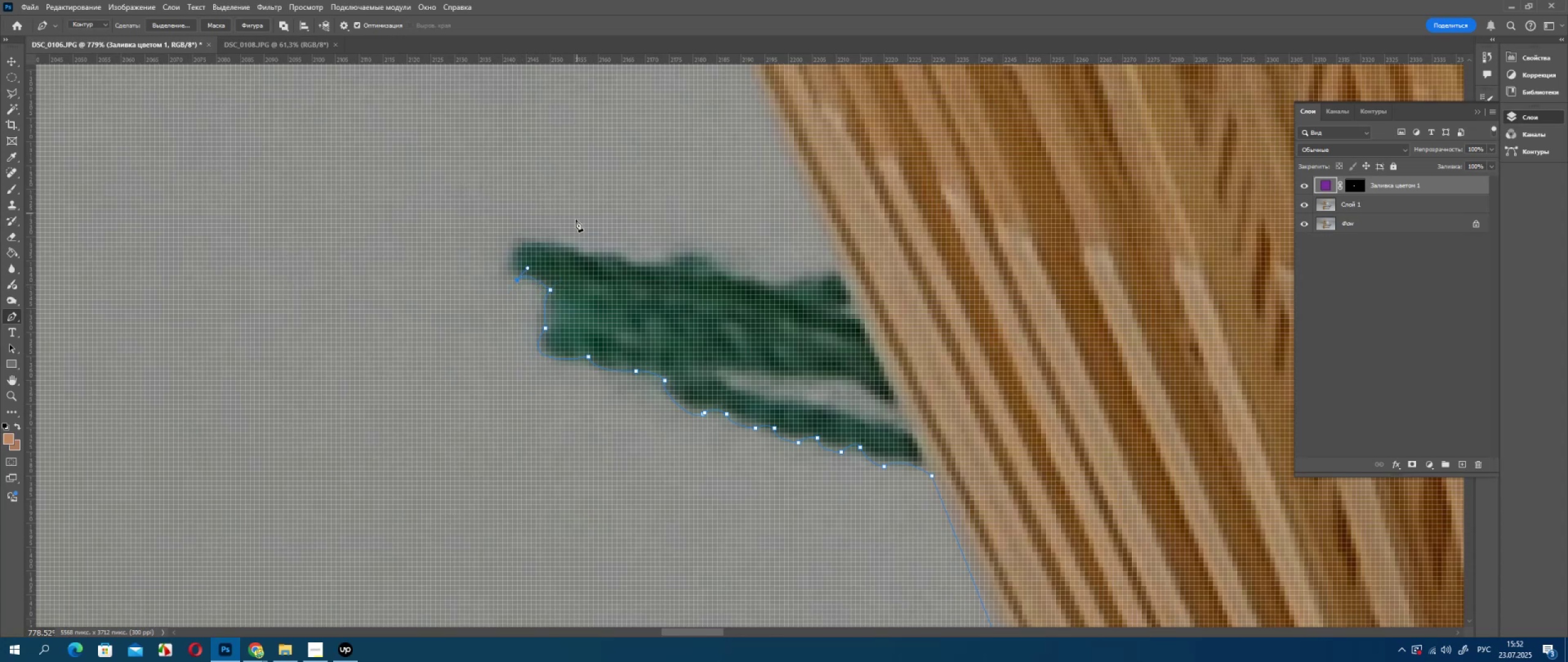 
left_click_drag(start_coordinate=[587, 250], to_coordinate=[692, 289])
 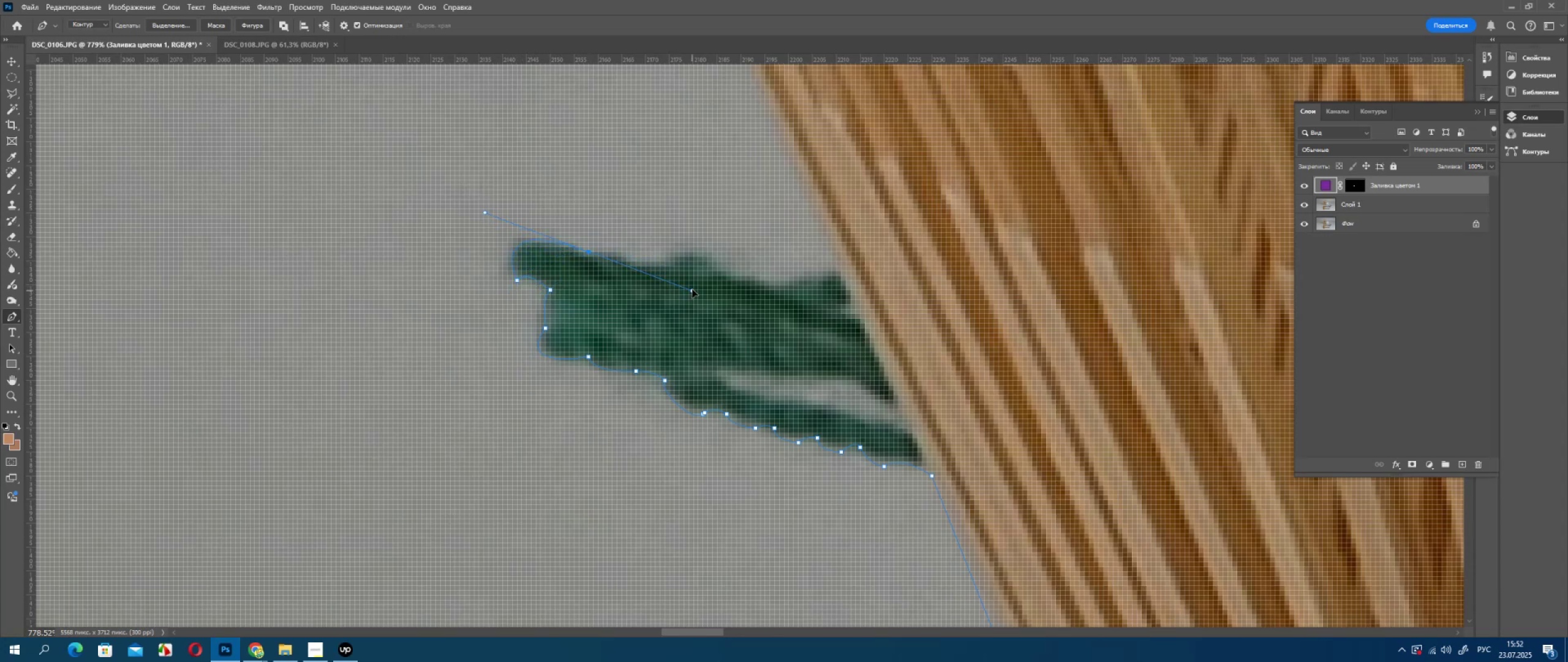 
hold_key(key=AltLeft, duration=1.01)
 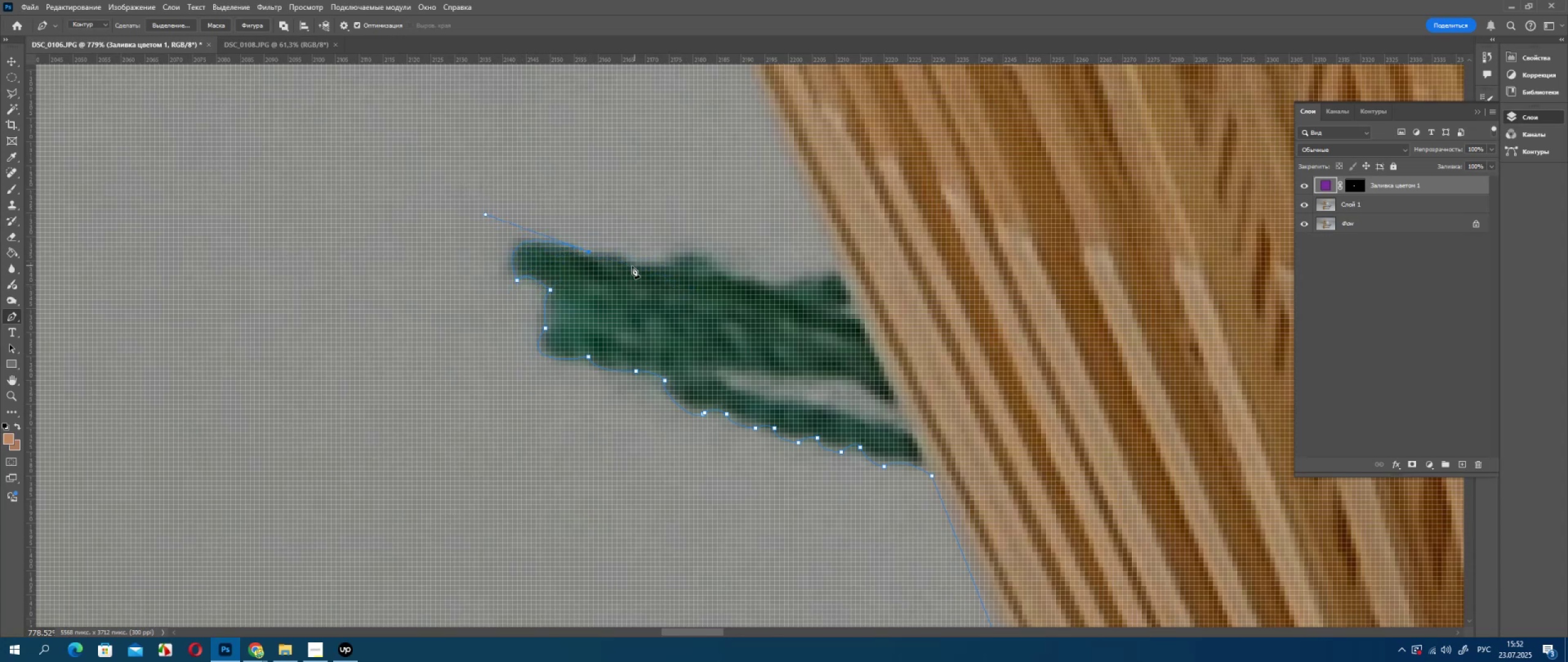 
left_click_drag(start_coordinate=[631, 266], to_coordinate=[650, 281])
 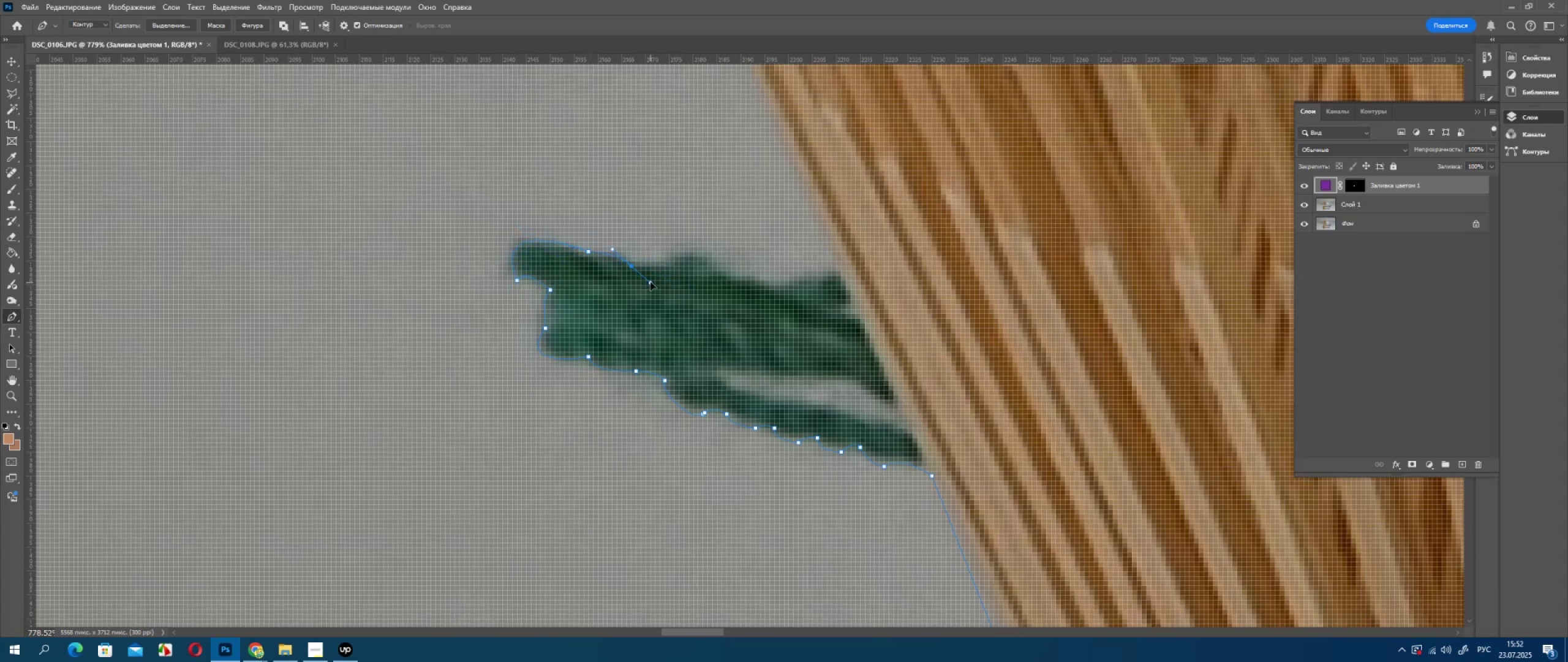 
hold_key(key=AltLeft, duration=0.42)
left_click([634, 266])
 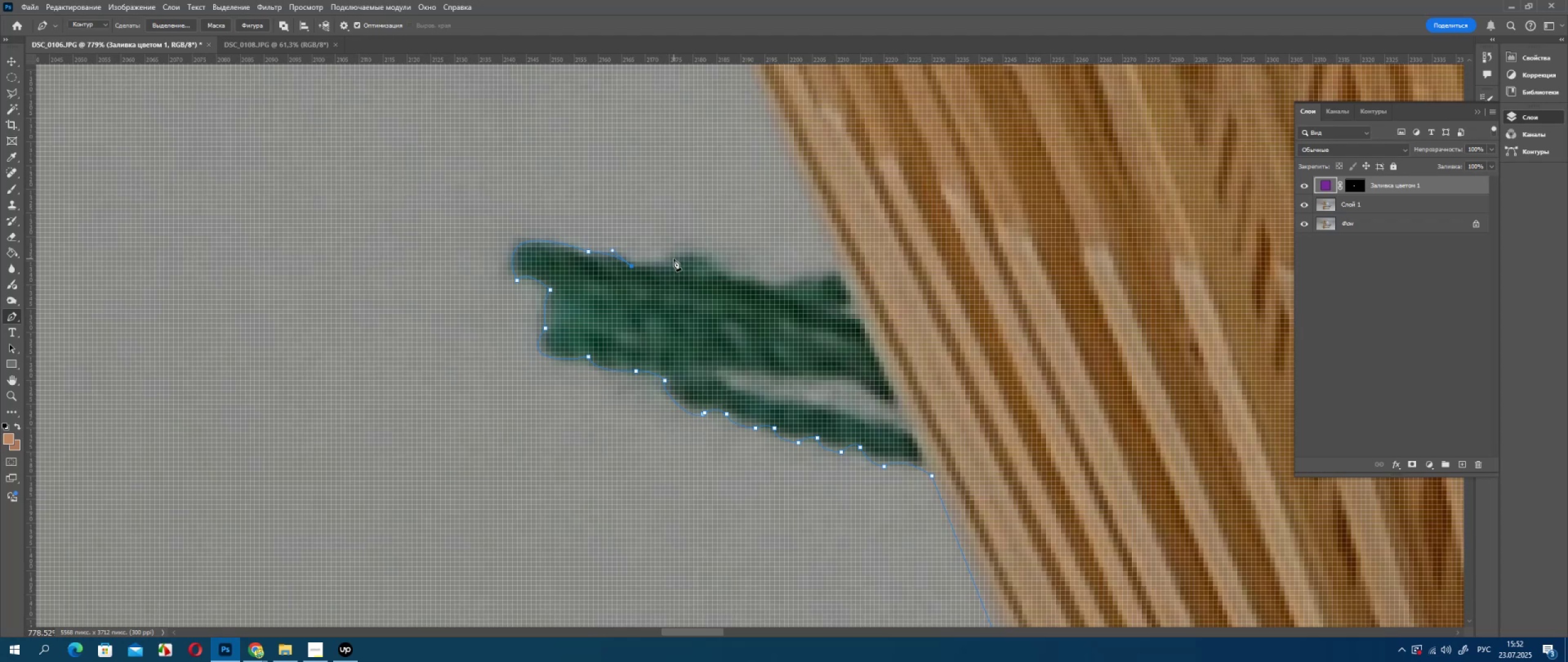 
left_click_drag(start_coordinate=[672, 257], to_coordinate=[688, 240])
 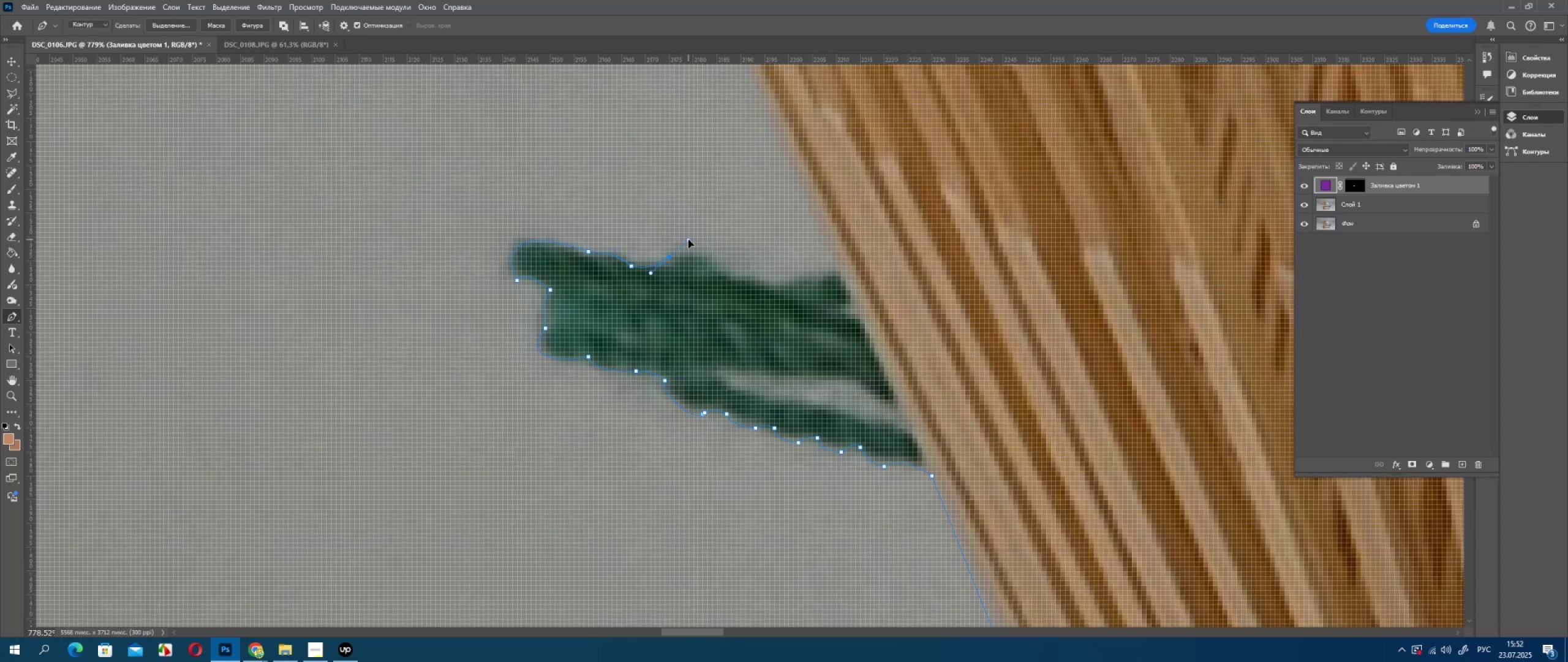 
hold_key(key=AltLeft, duration=0.62)
left_click([672, 257])
 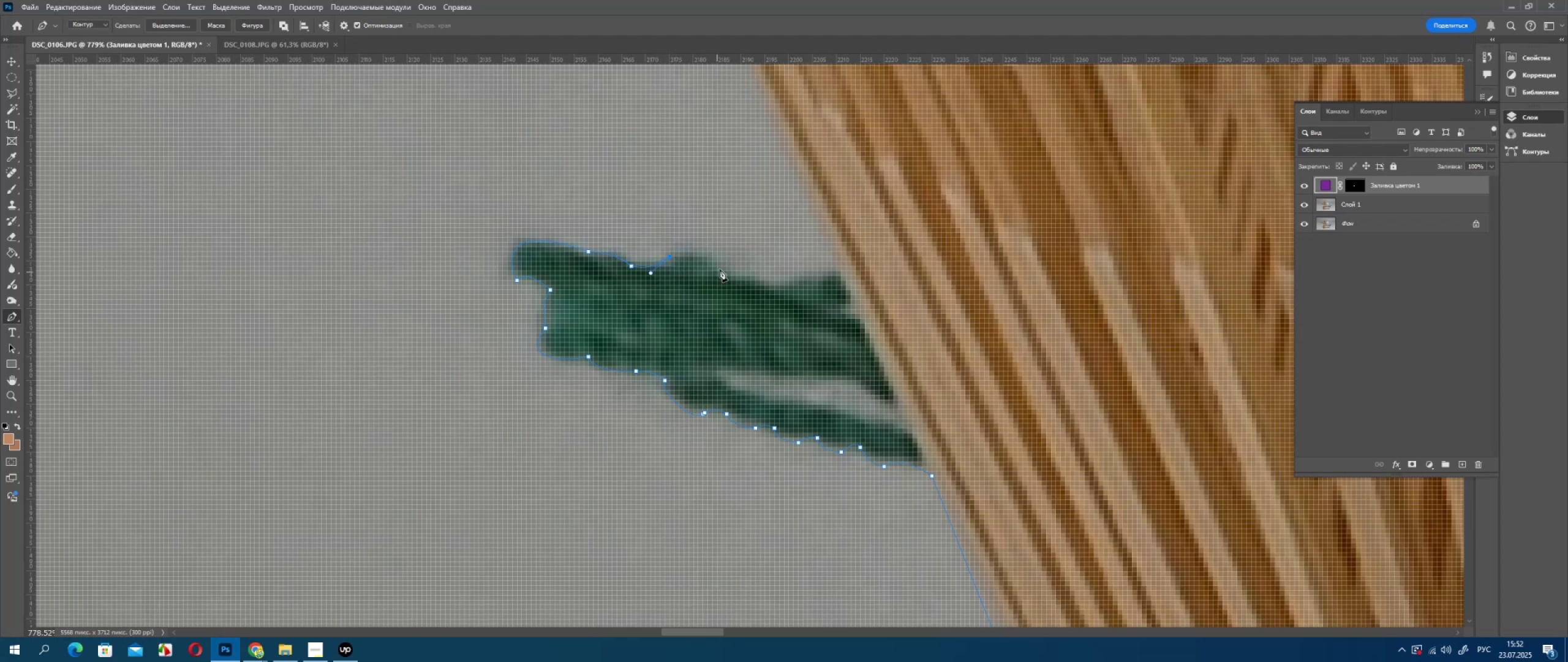 
left_click_drag(start_coordinate=[722, 270], to_coordinate=[741, 295])
 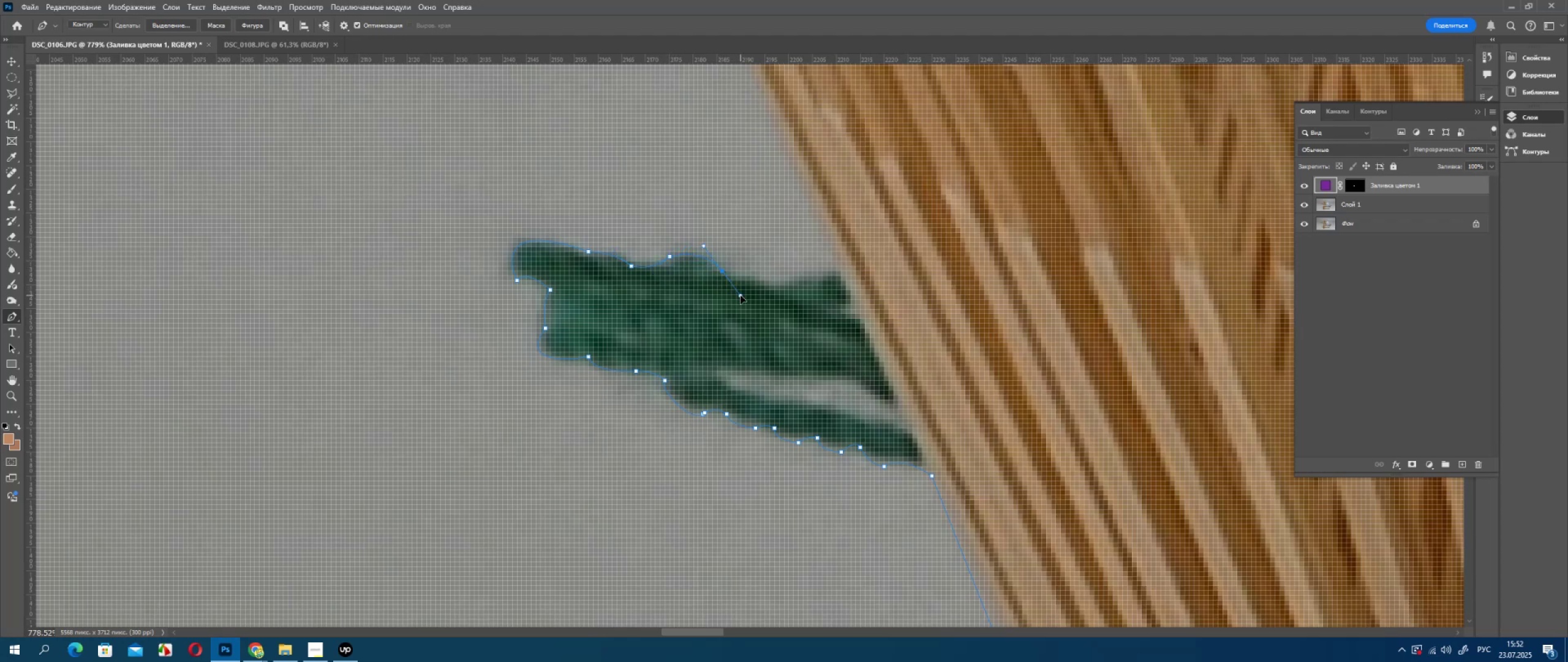 
hold_key(key=AltLeft, duration=0.57)
 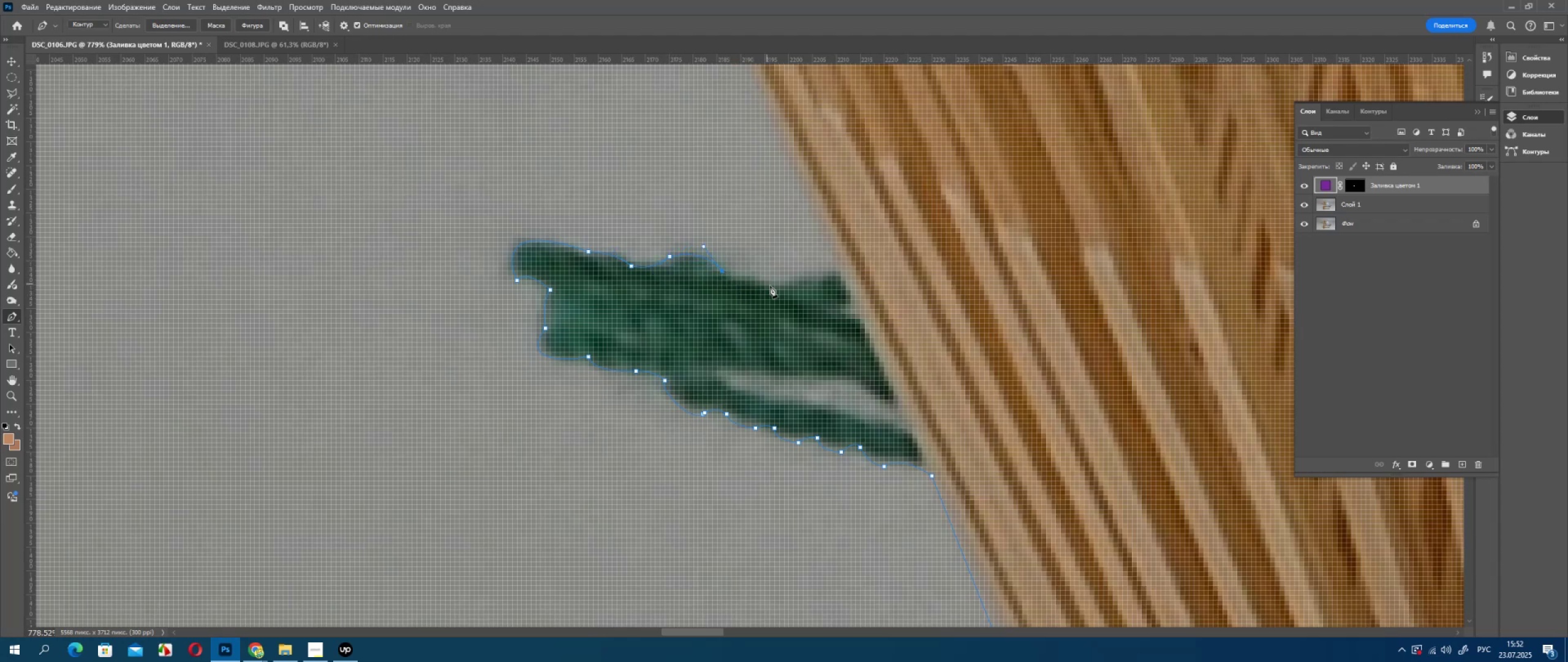 
left_click_drag(start_coordinate=[770, 289], to_coordinate=[778, 300])
 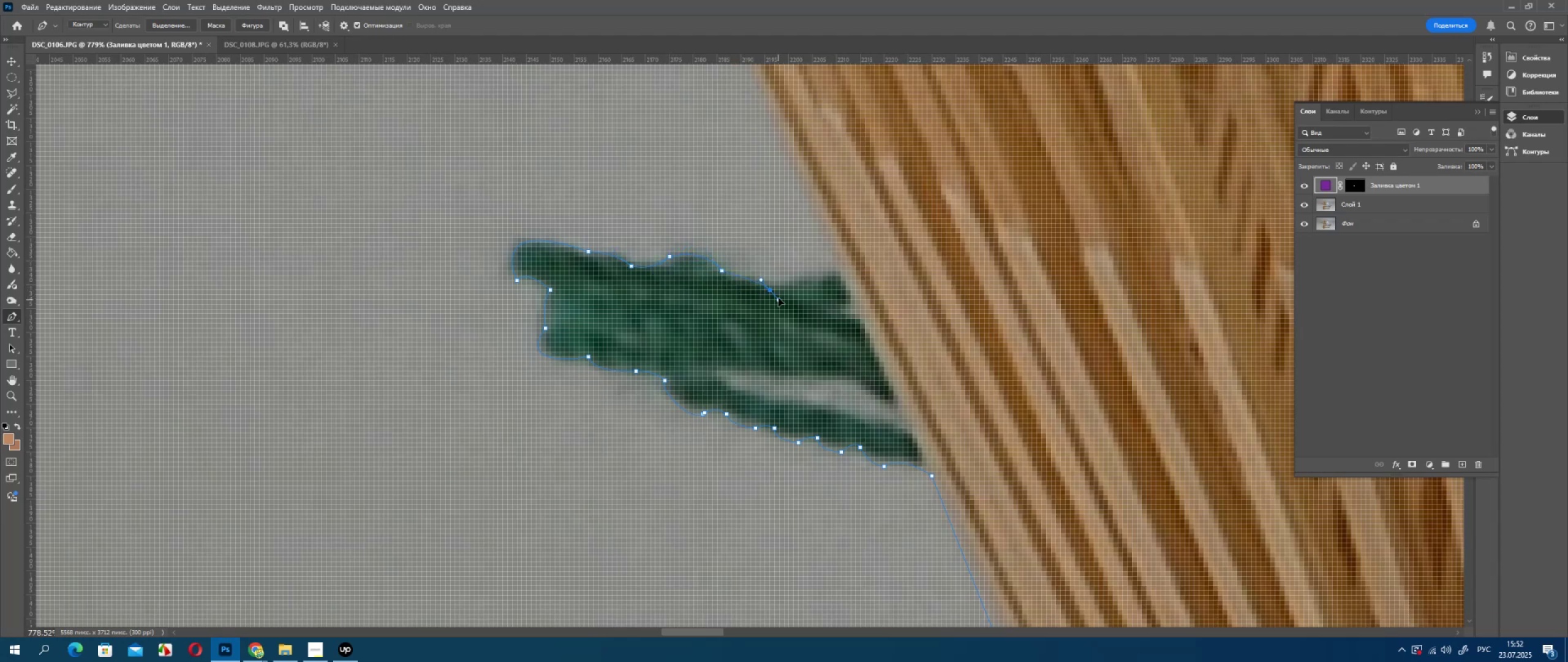 
hold_key(key=AltLeft, duration=0.47)
 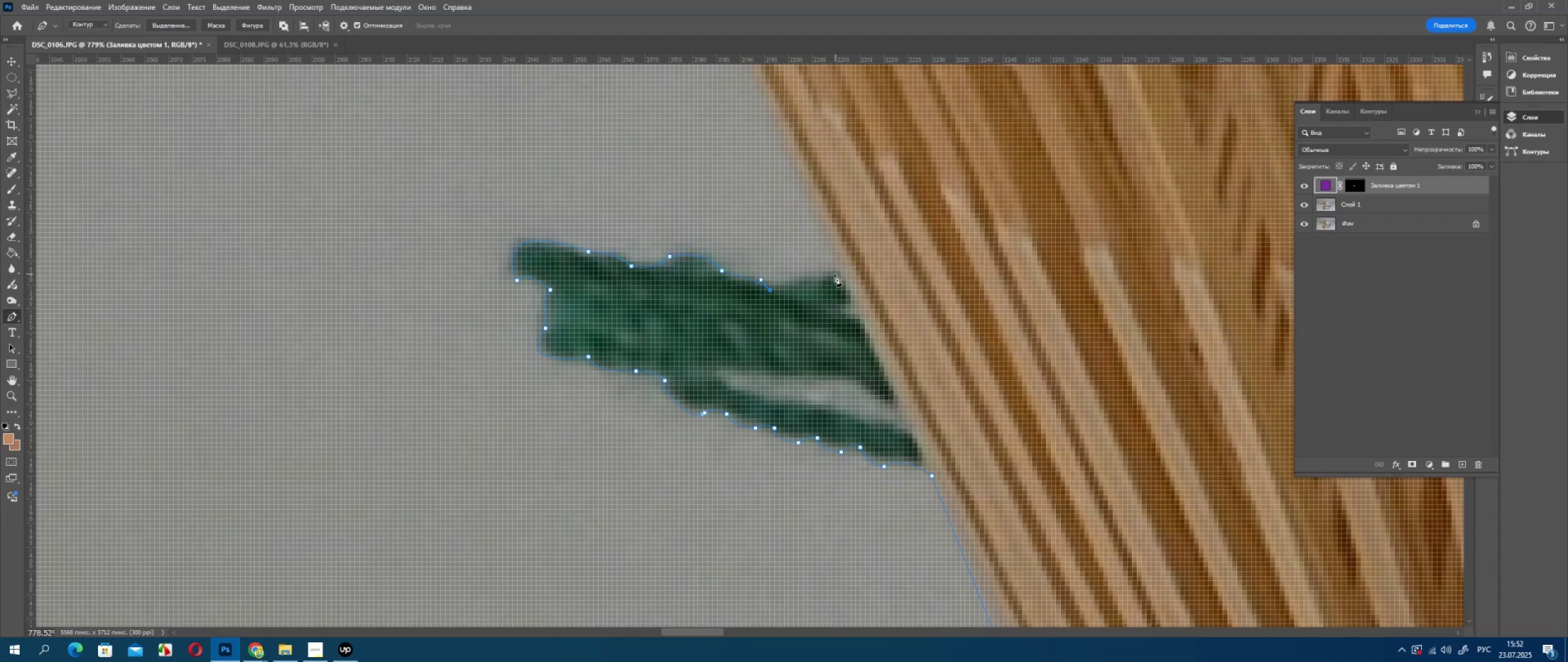 
left_click_drag(start_coordinate=[834, 270], to_coordinate=[839, 259])
 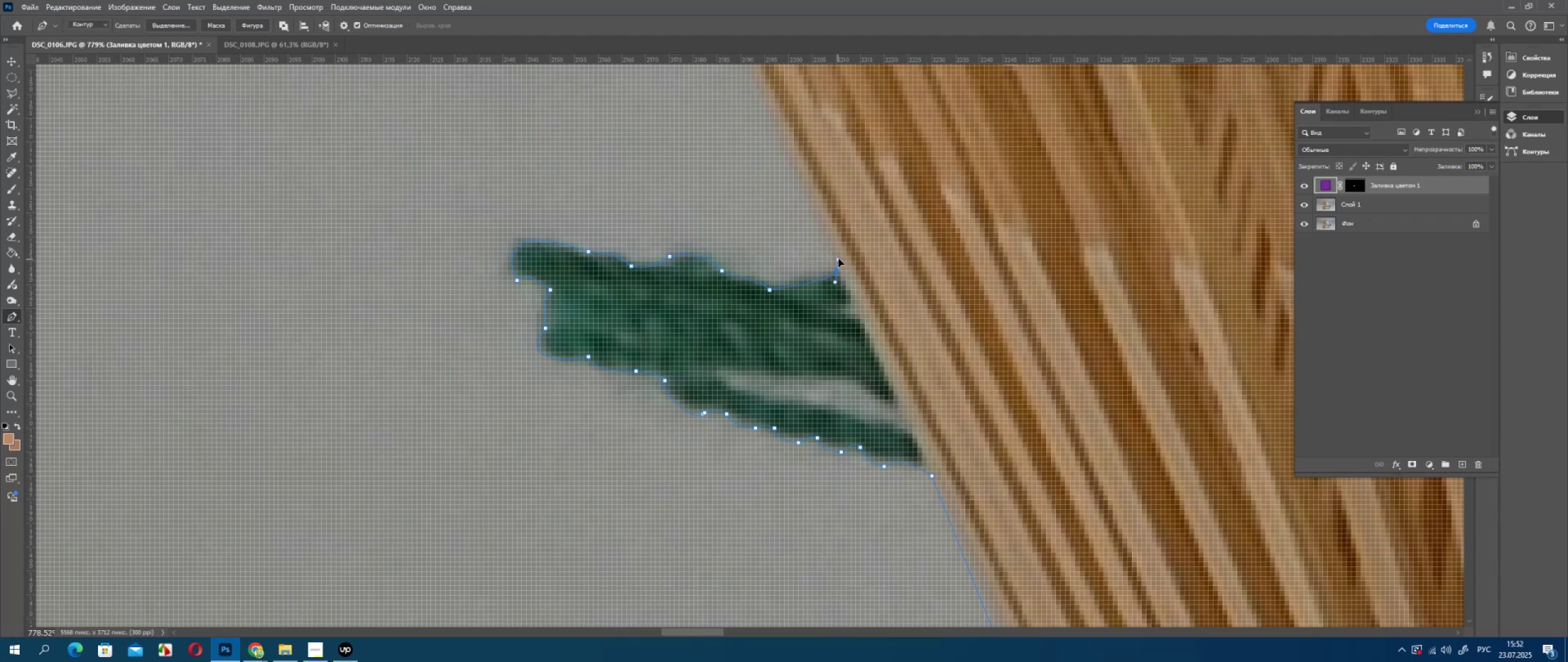 
hold_key(key=AltLeft, duration=0.46)
left_click([837, 270])
 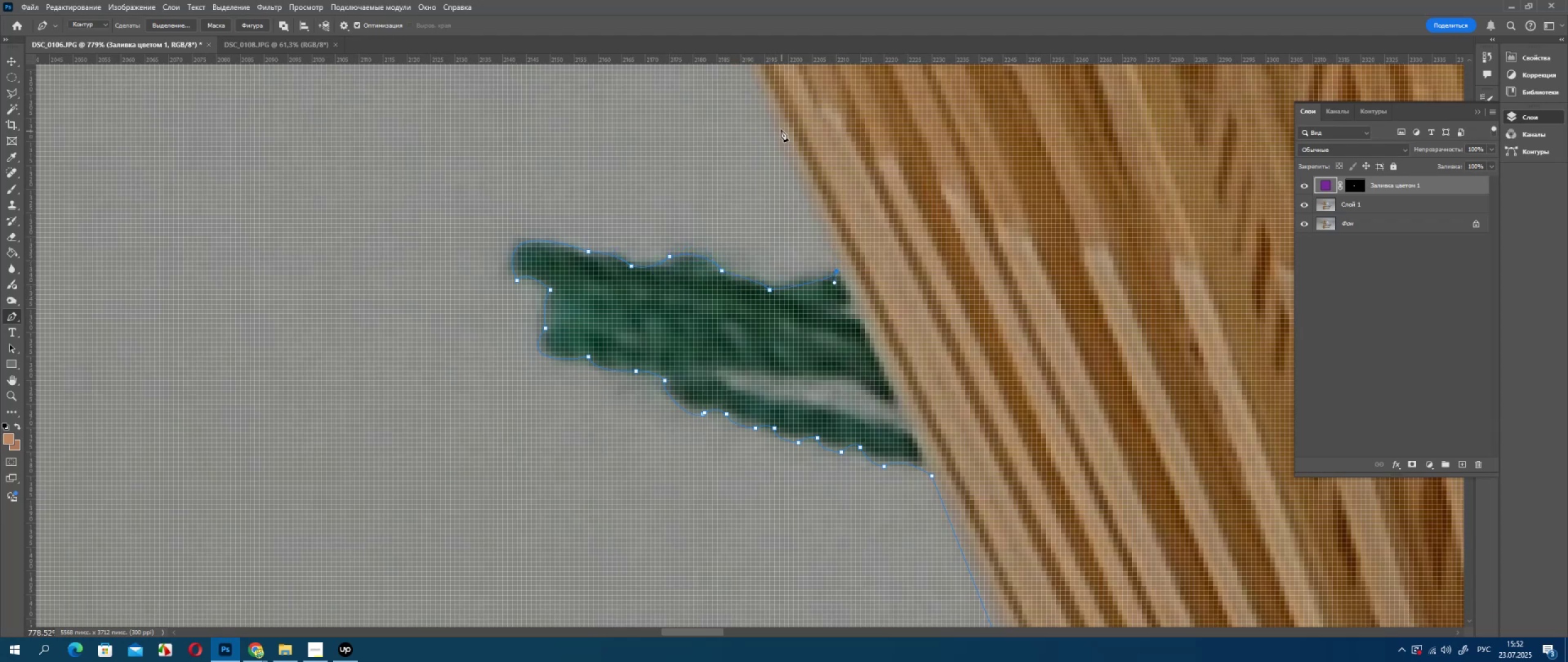 
hold_key(key=AltLeft, duration=0.61)
scroll: coordinate [780, 158], scroll_direction: down, amount: 8.0
 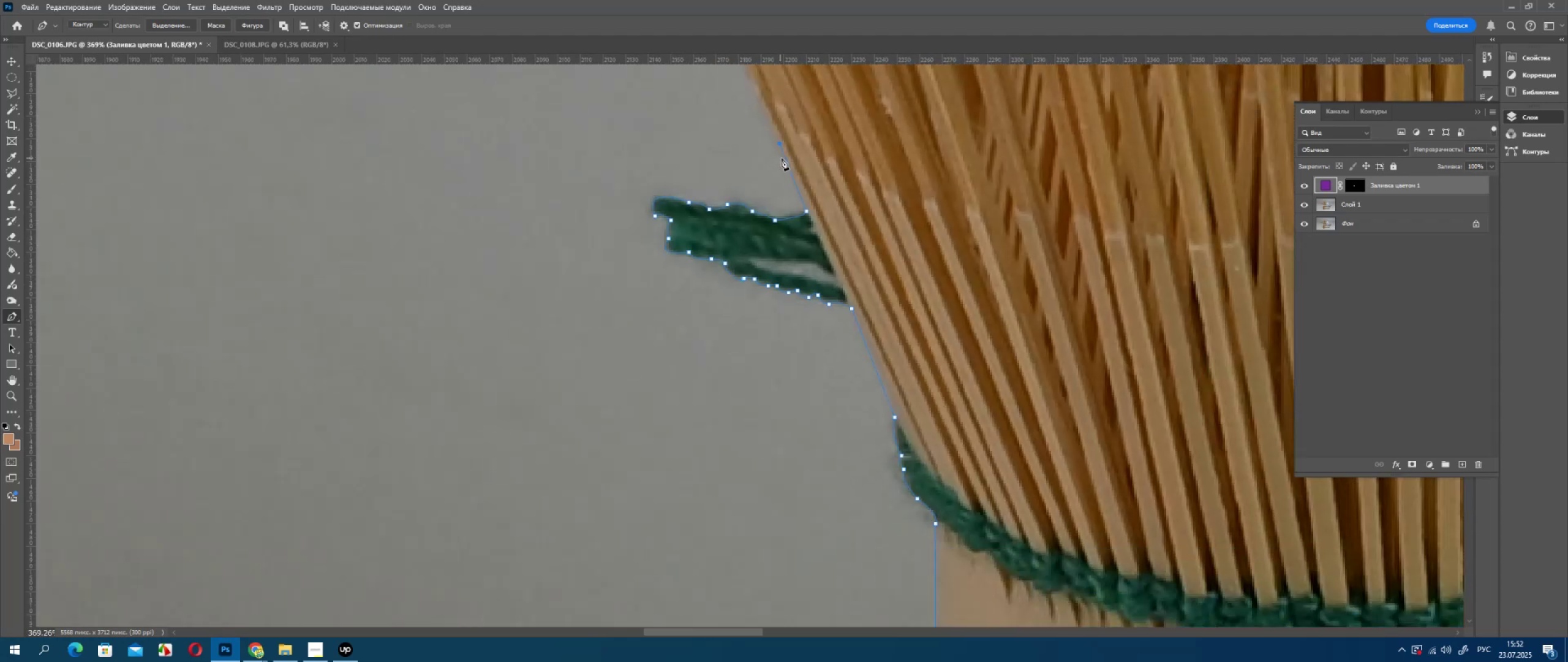 
hold_key(key=Space, duration=0.77)
 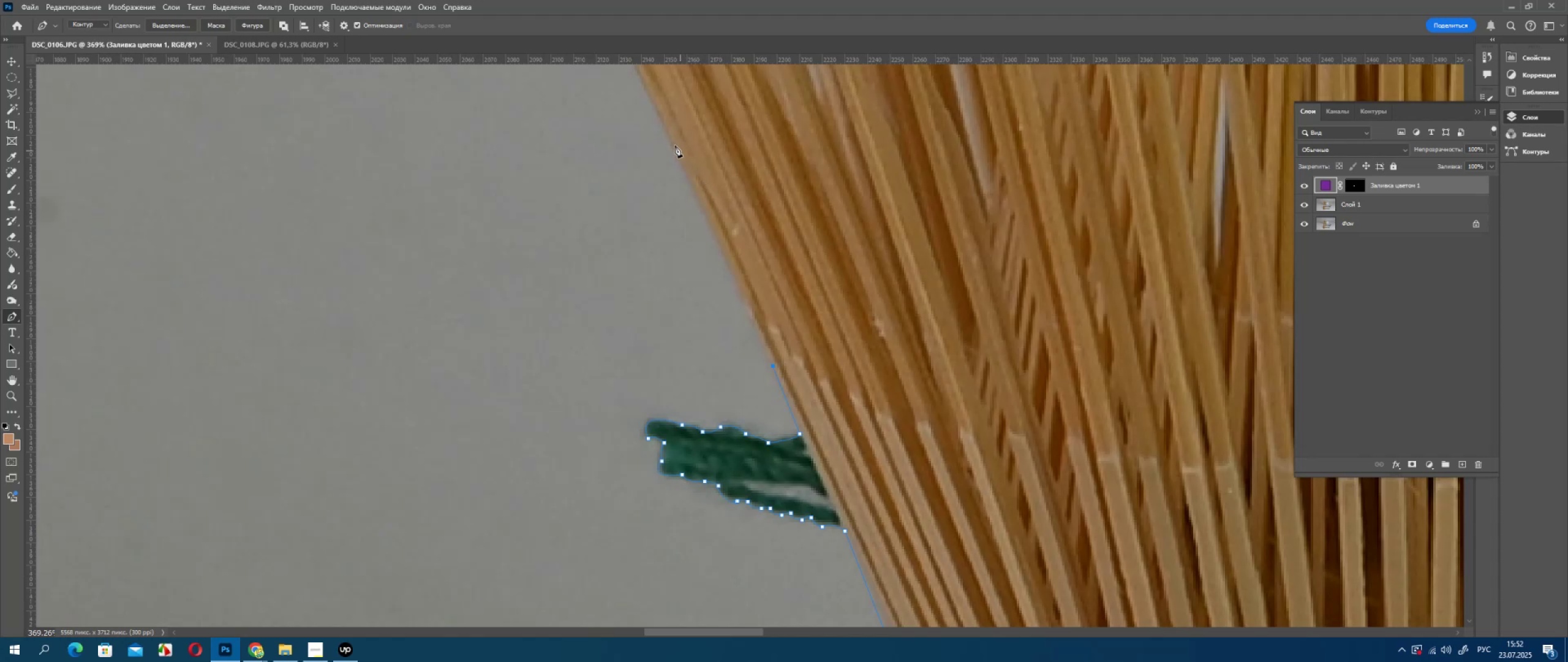 
left_click_drag(start_coordinate=[807, 162], to_coordinate=[801, 384])
 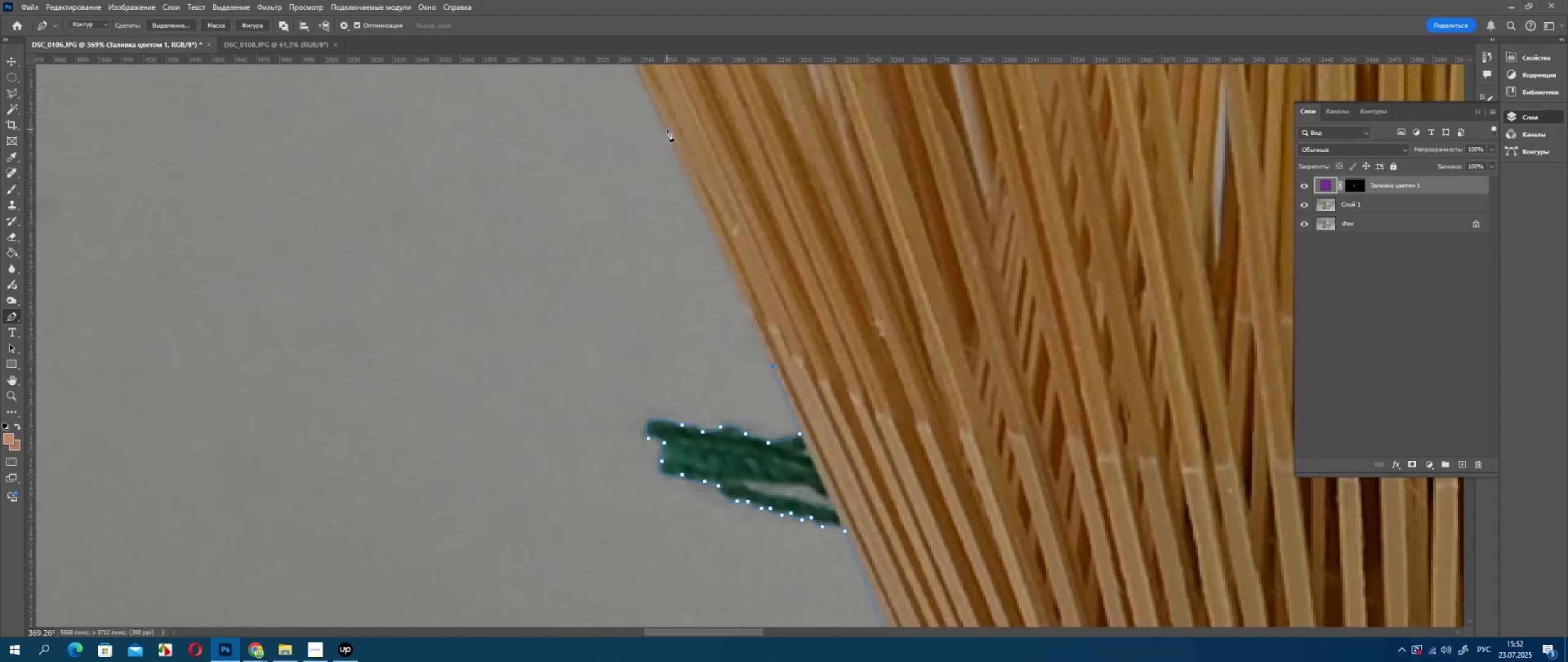 
left_click([666, 130])
 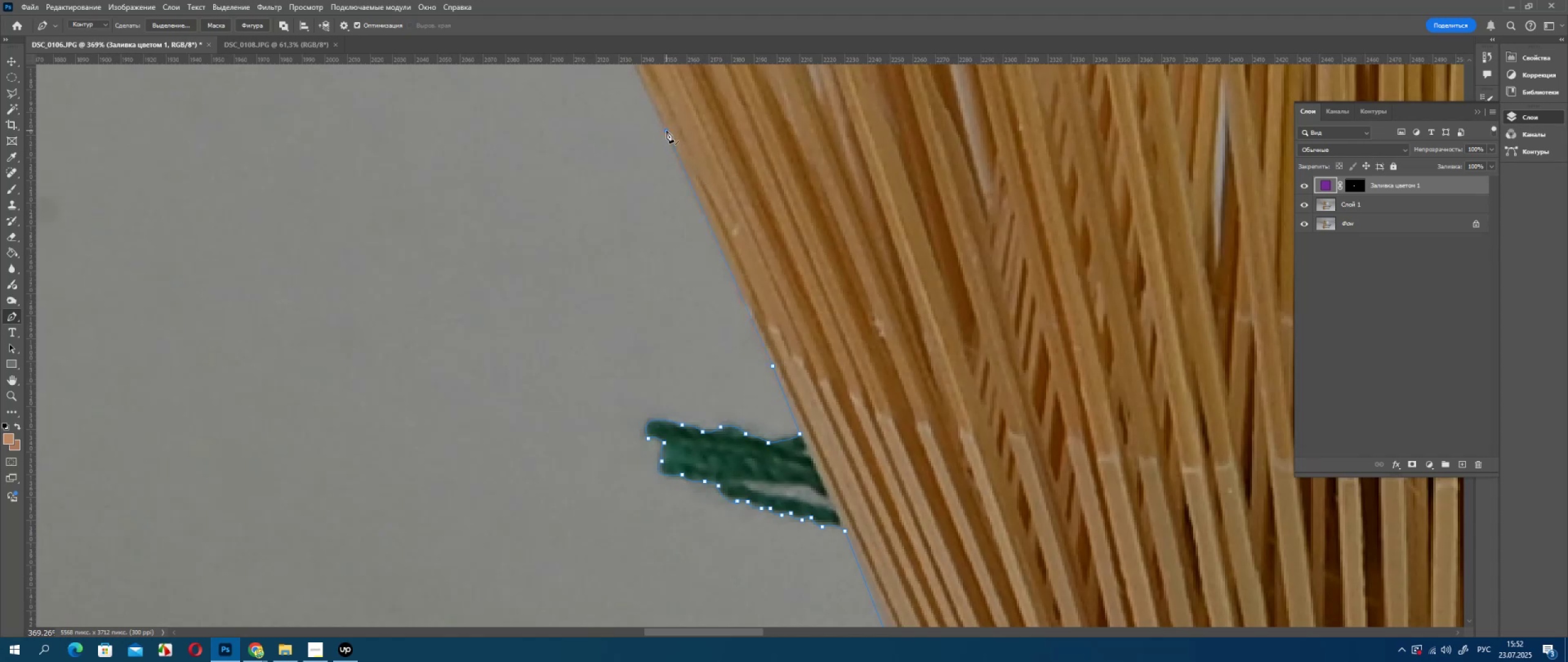 
hold_key(key=Space, duration=1.53)
 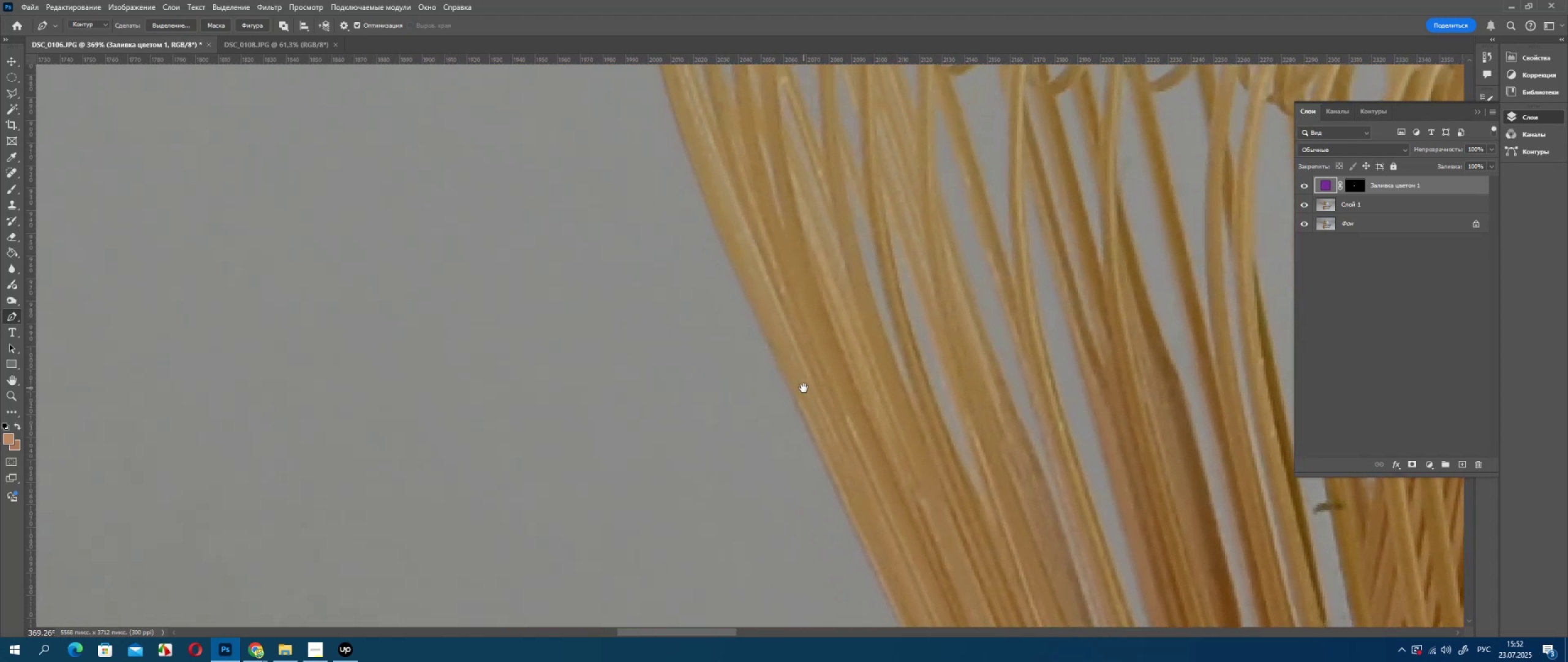 
left_click_drag(start_coordinate=[679, 134], to_coordinate=[731, 377])
 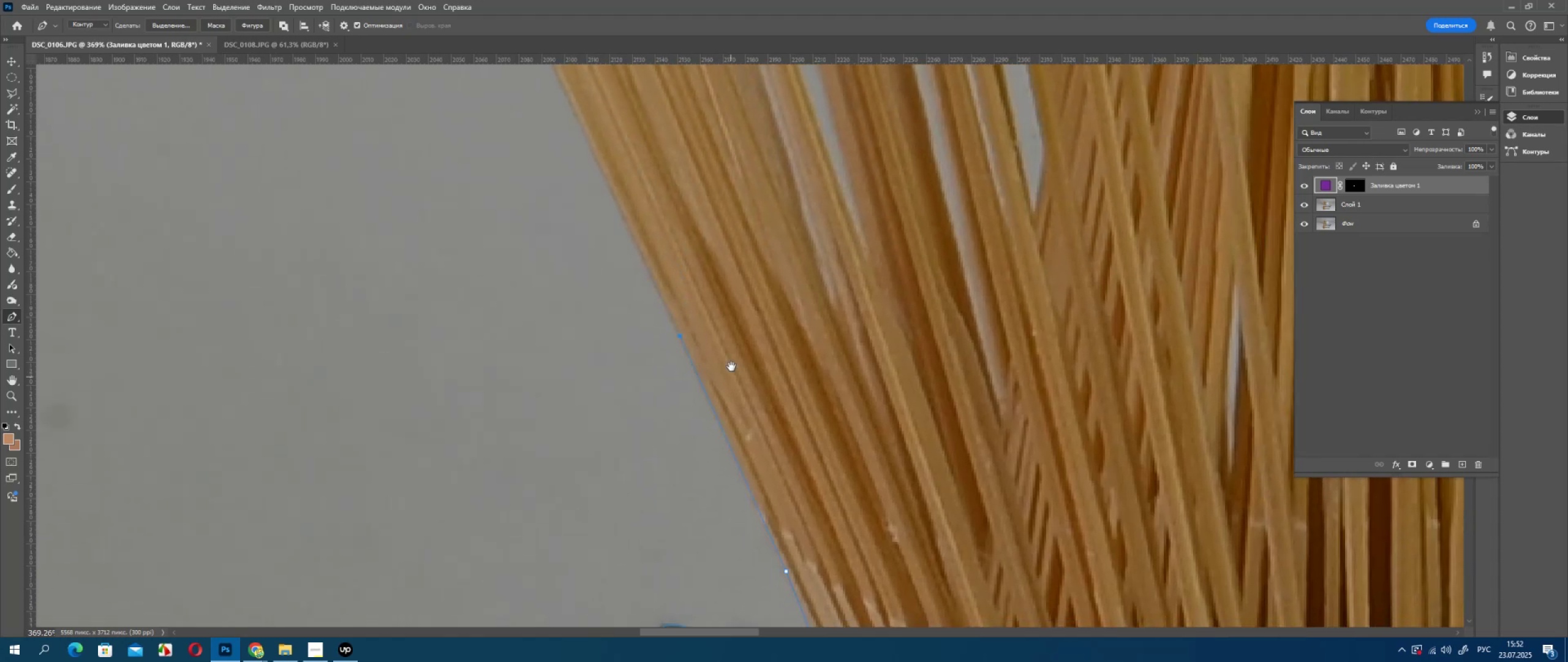 
left_click_drag(start_coordinate=[718, 322], to_coordinate=[736, 333])
 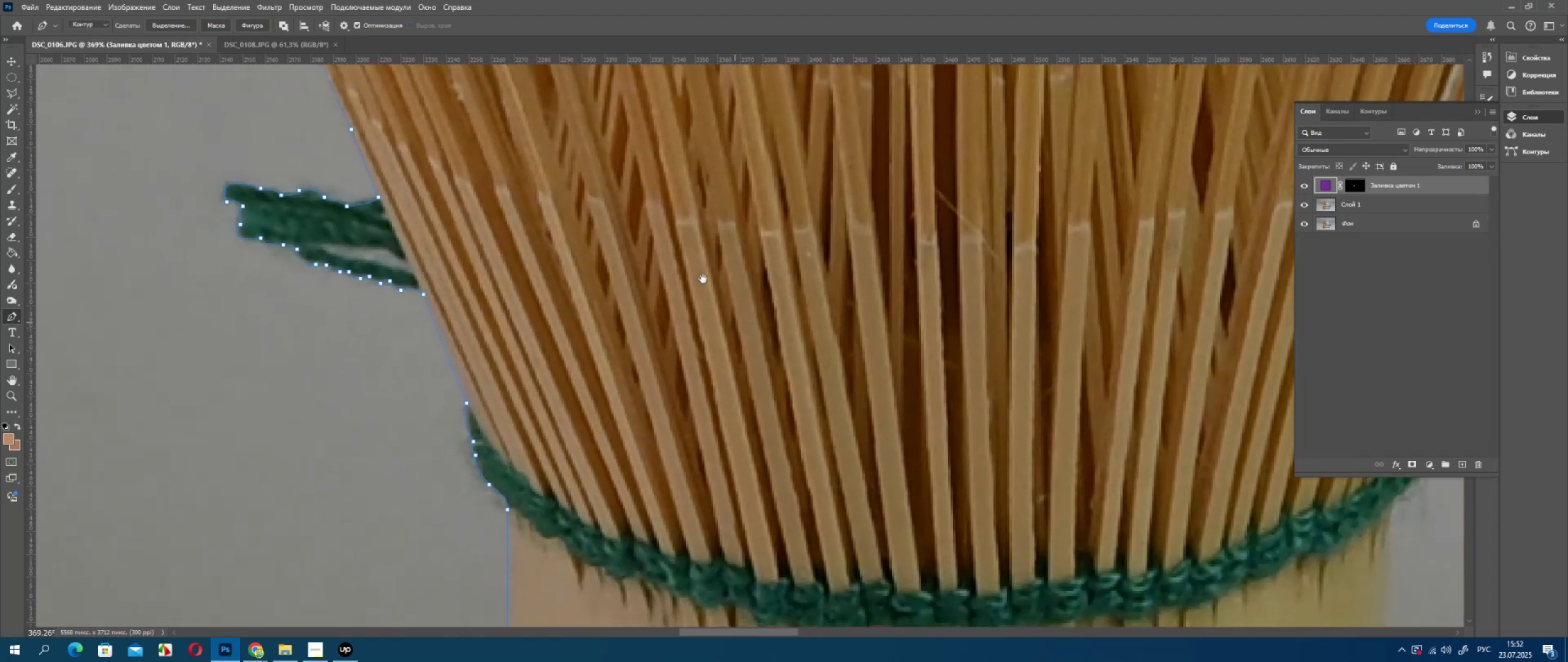 
left_click_drag(start_coordinate=[575, 166], to_coordinate=[886, 549])
 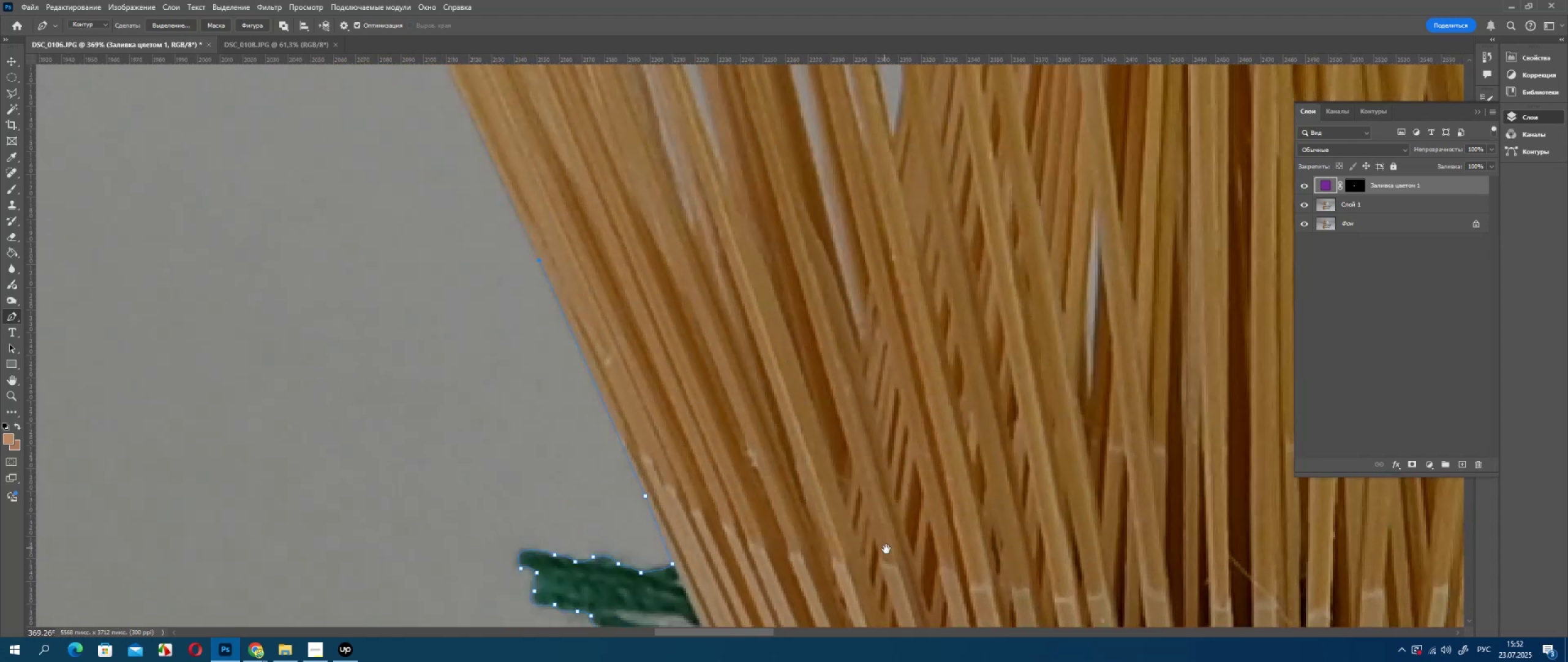 
hold_key(key=Space, duration=0.62)
 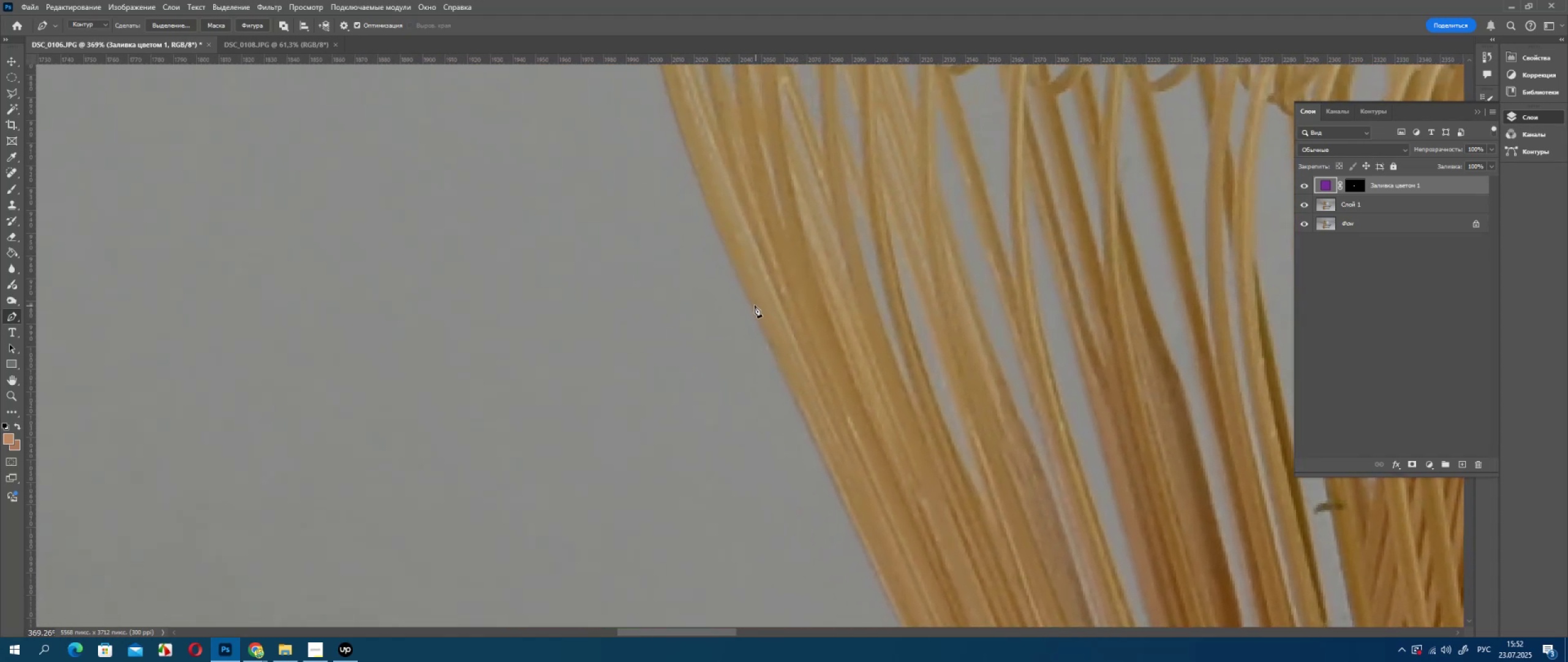 
left_click_drag(start_coordinate=[790, 364], to_coordinate=[804, 388])
 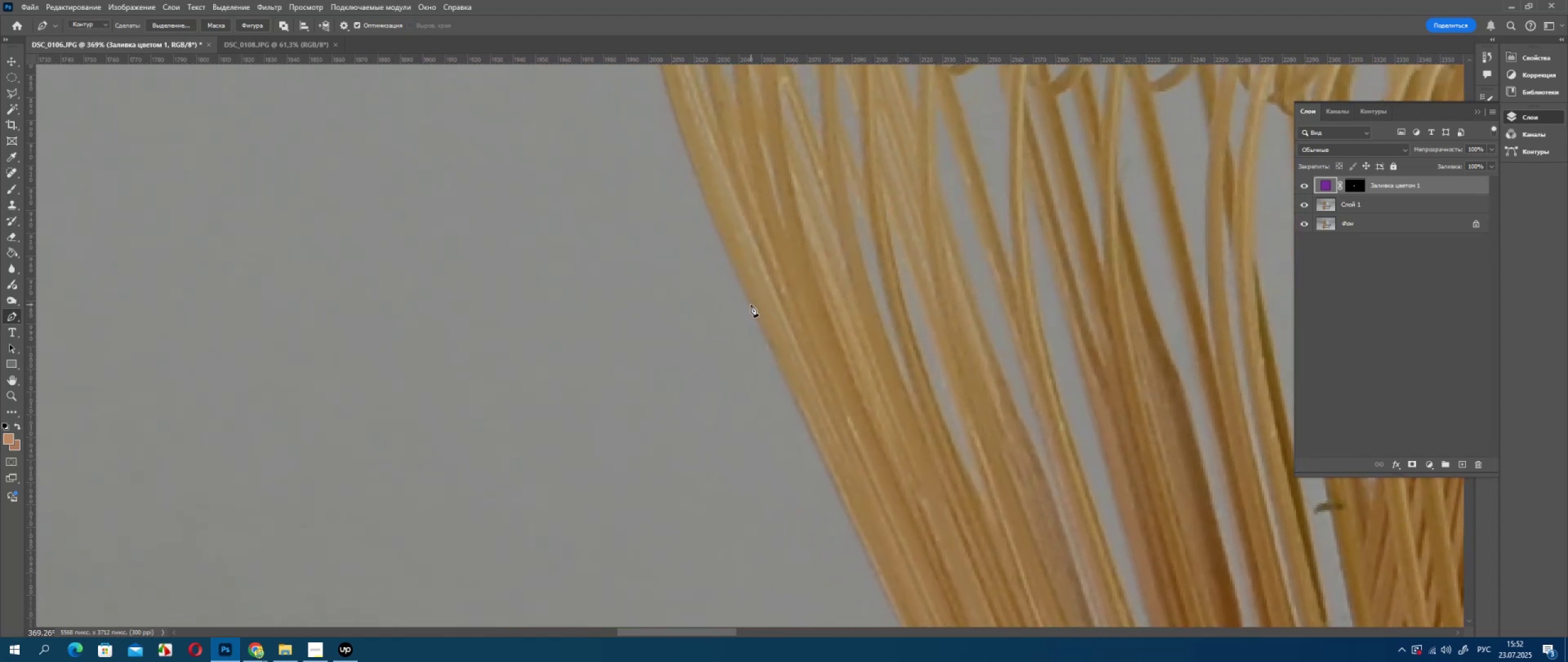 
left_click([750, 304])
 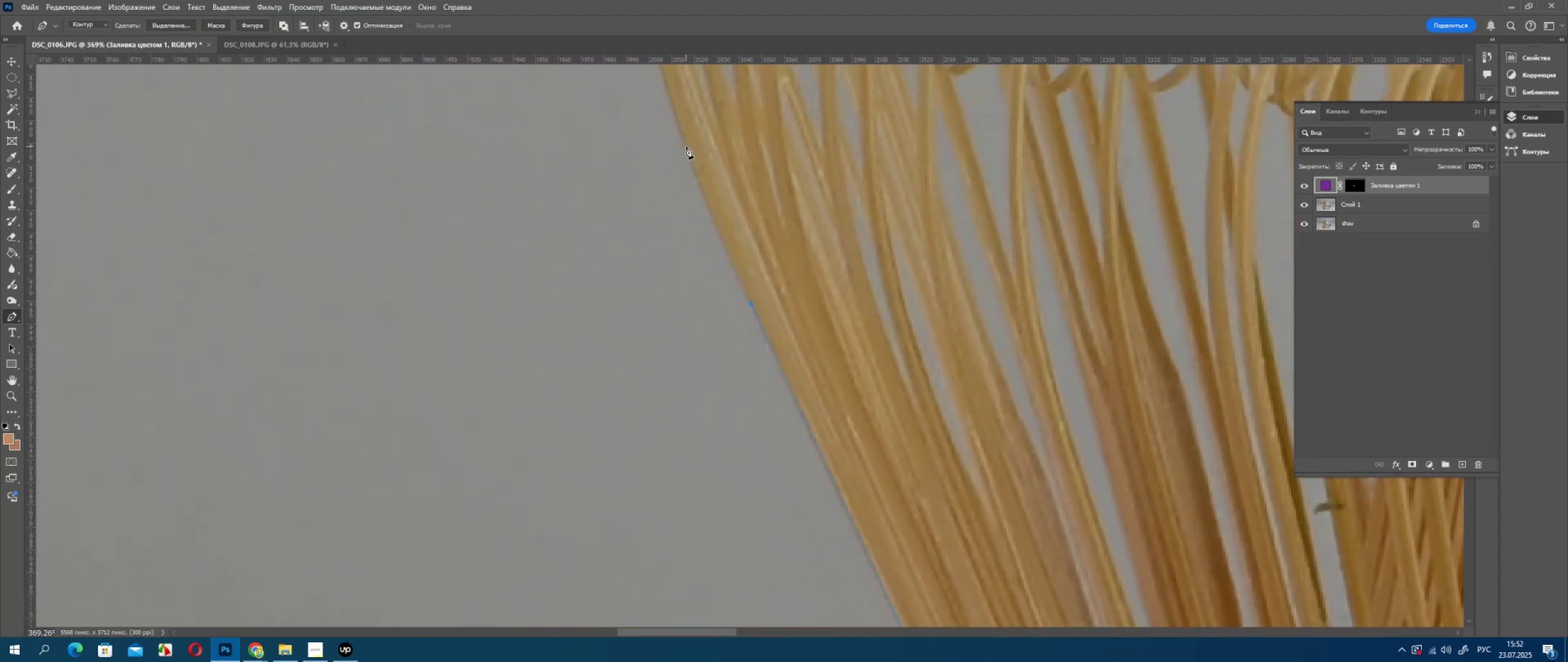 
hold_key(key=Space, duration=0.72)
 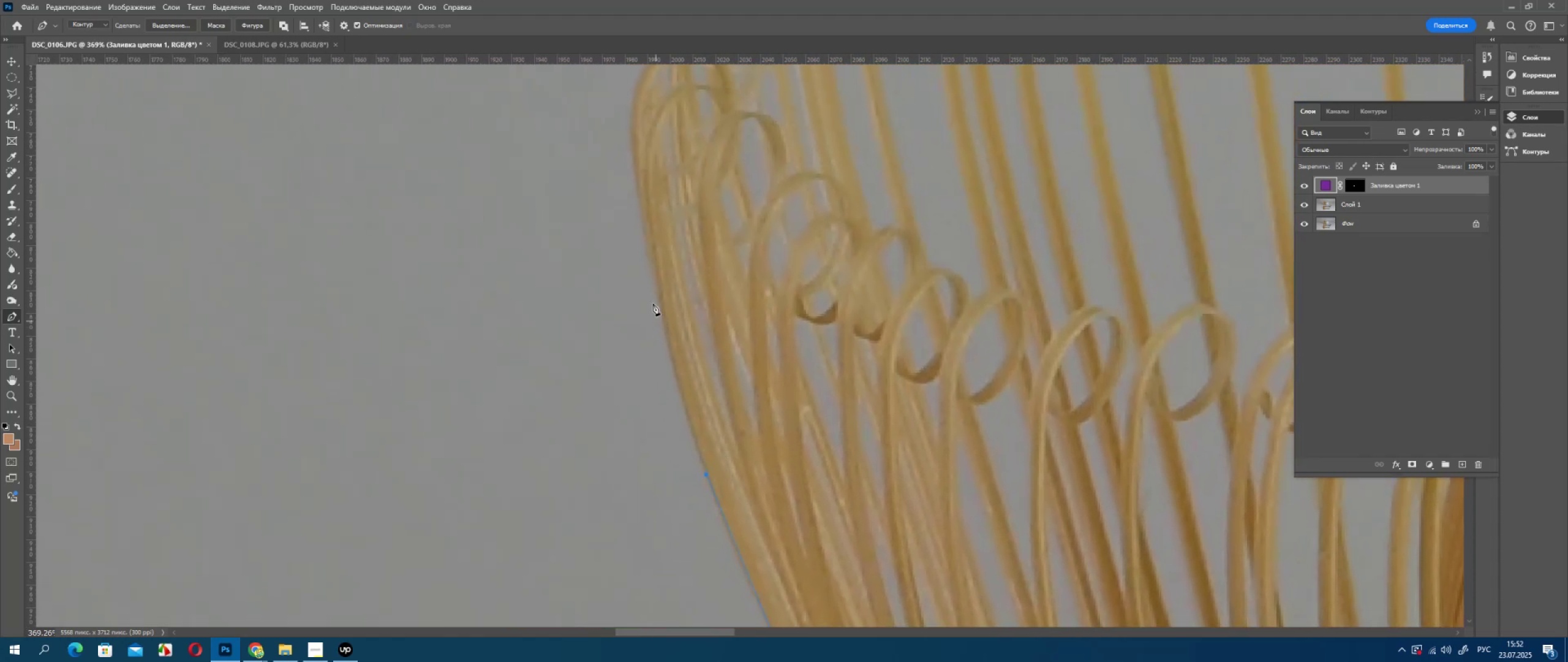 
left_click_drag(start_coordinate=[707, 143], to_coordinate=[729, 472])
 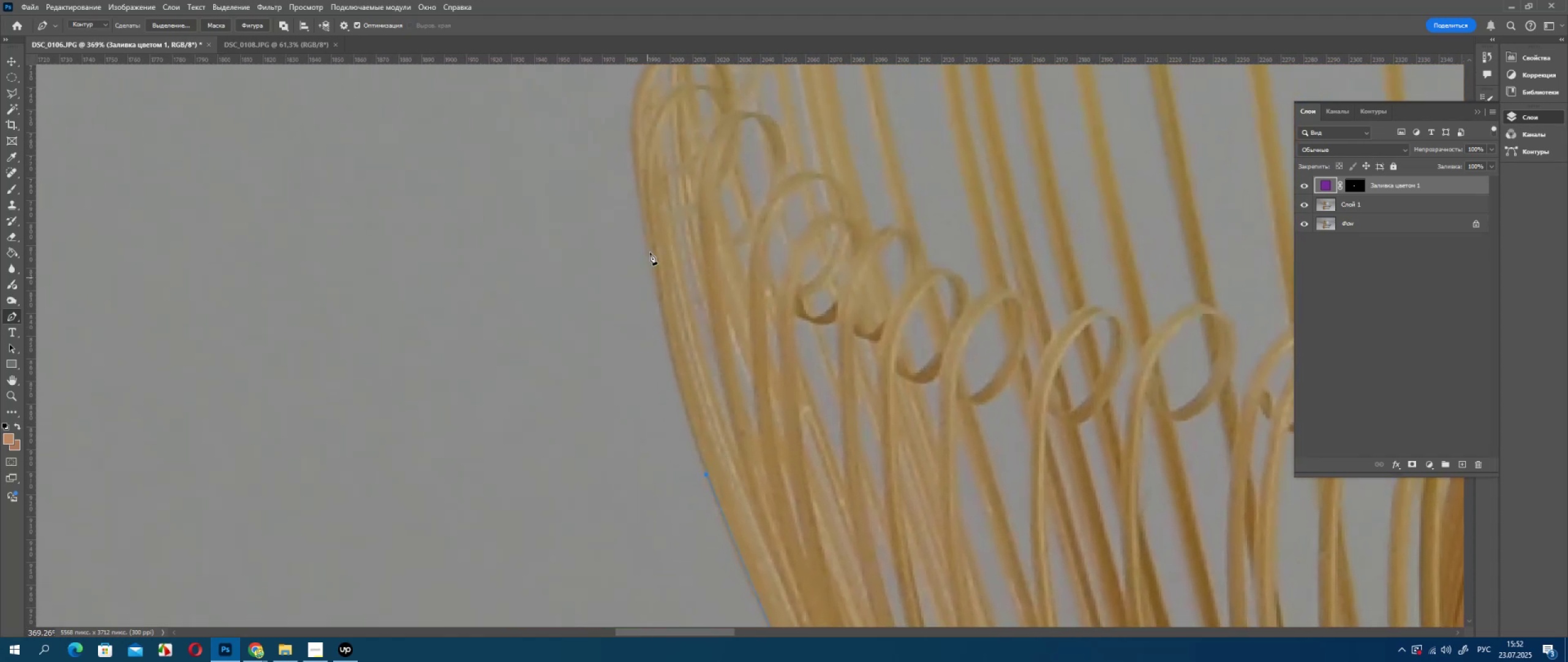 
hold_key(key=AltLeft, duration=0.64)
scroll: coordinate [660, 214], scroll_direction: down, amount: 8.0
 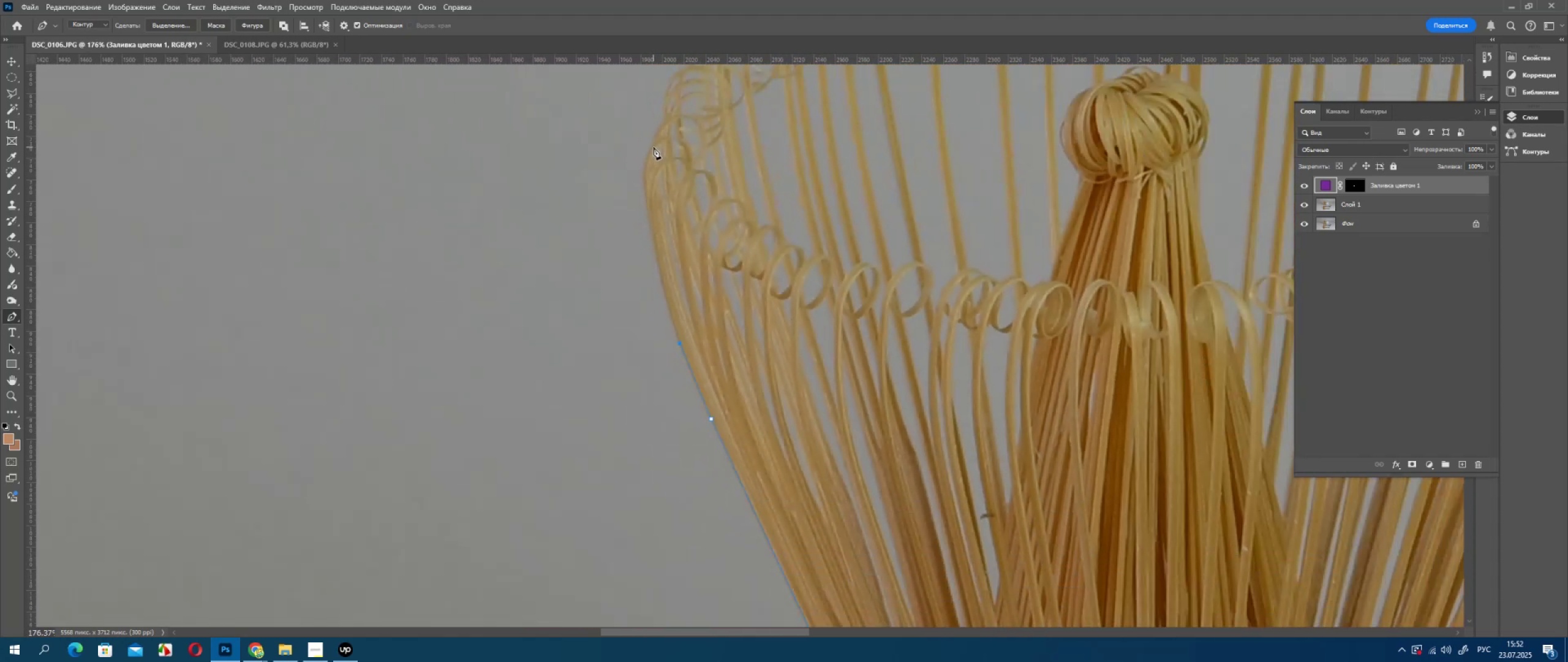 
left_click_drag(start_coordinate=[653, 146], to_coordinate=[683, 126])
 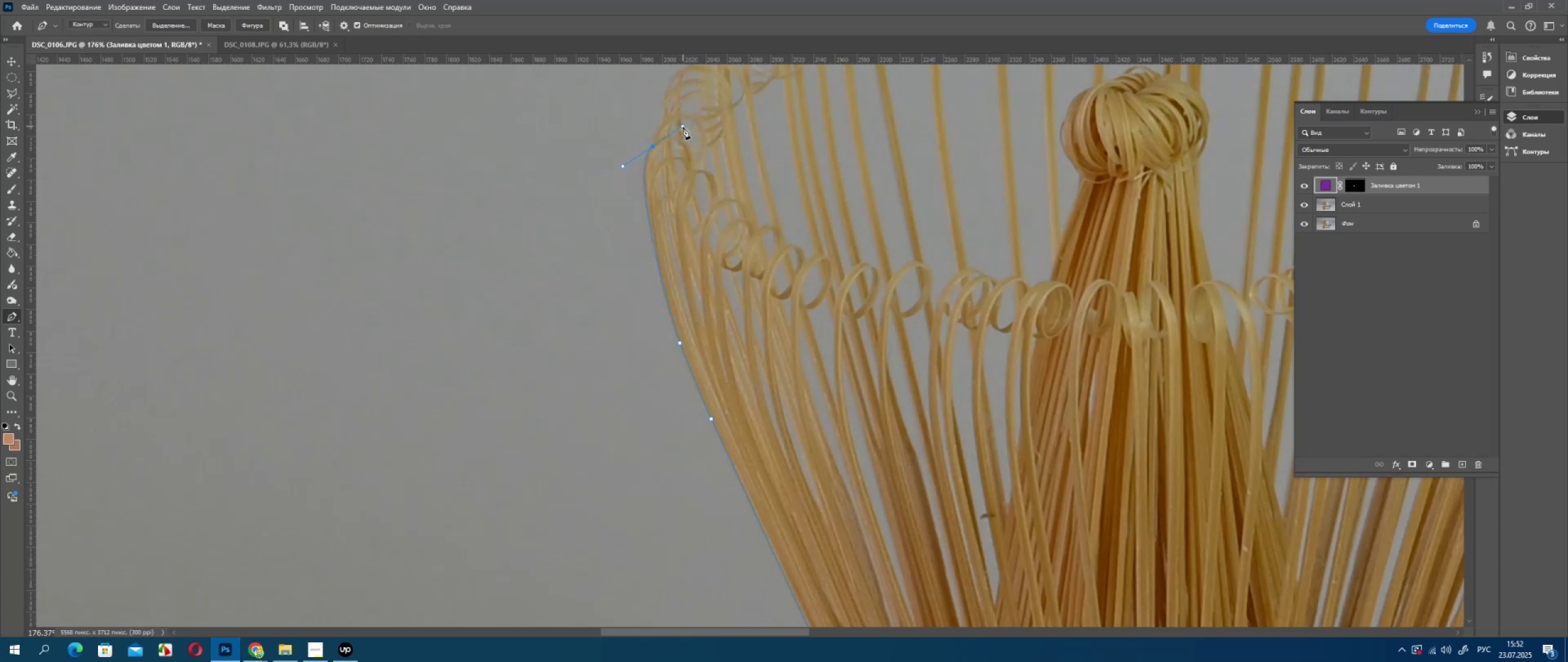 
hold_key(key=AltLeft, duration=1.29)
left_click([654, 147])
 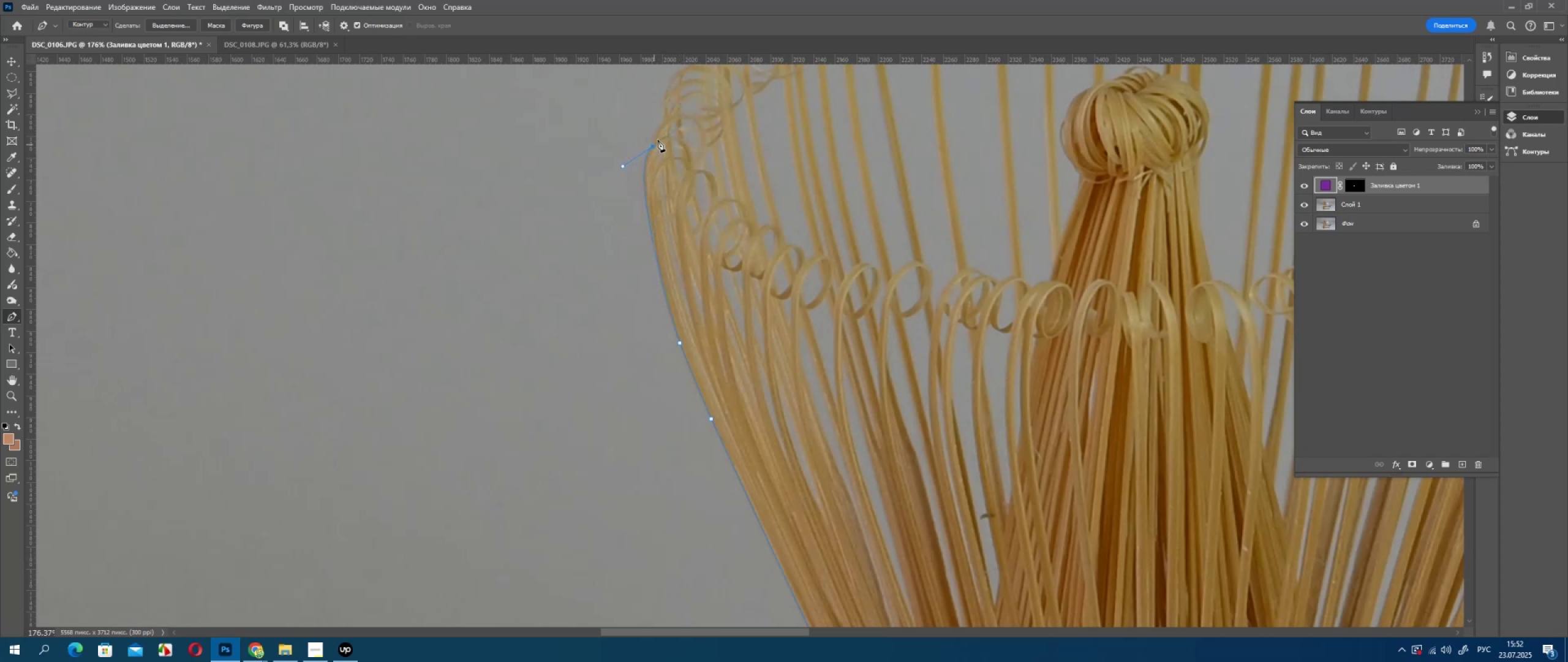 
scroll: coordinate [679, 121], scroll_direction: up, amount: 12.0
 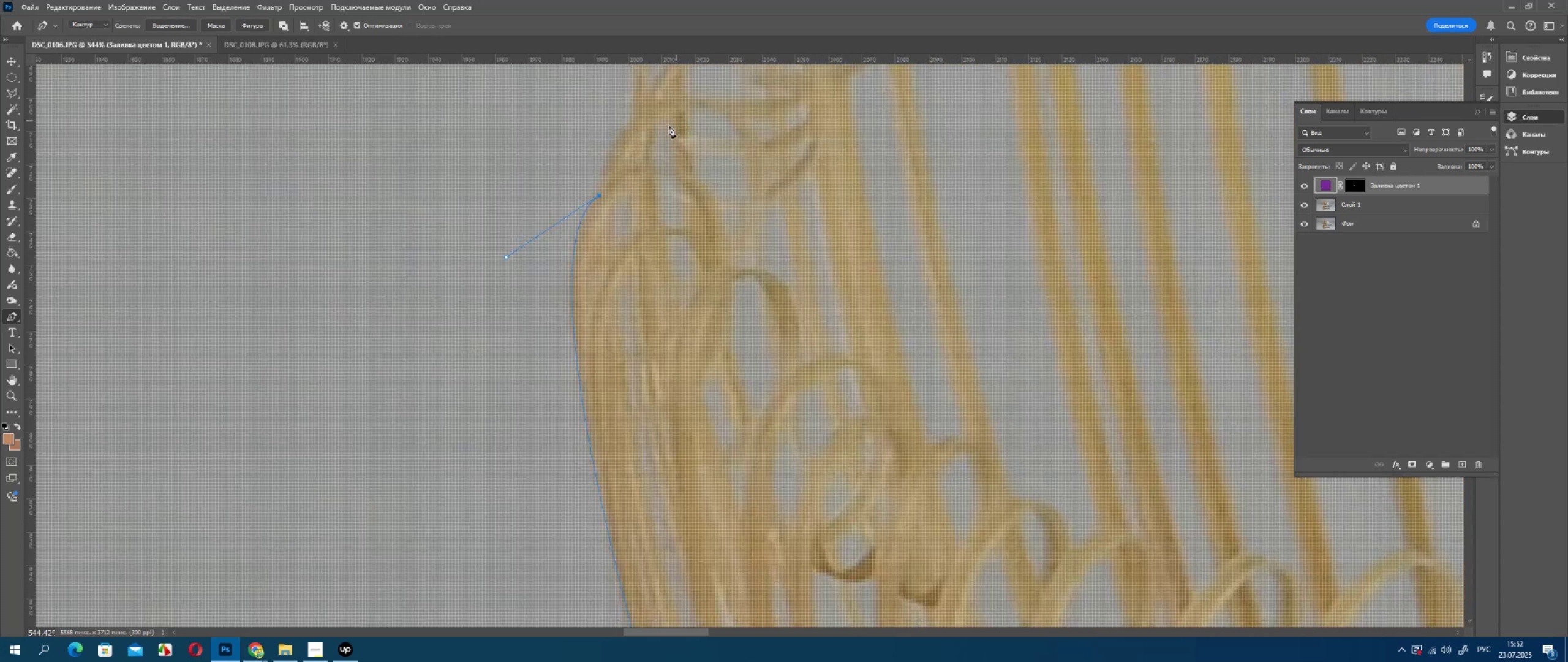 
hold_key(key=Space, duration=0.55)
 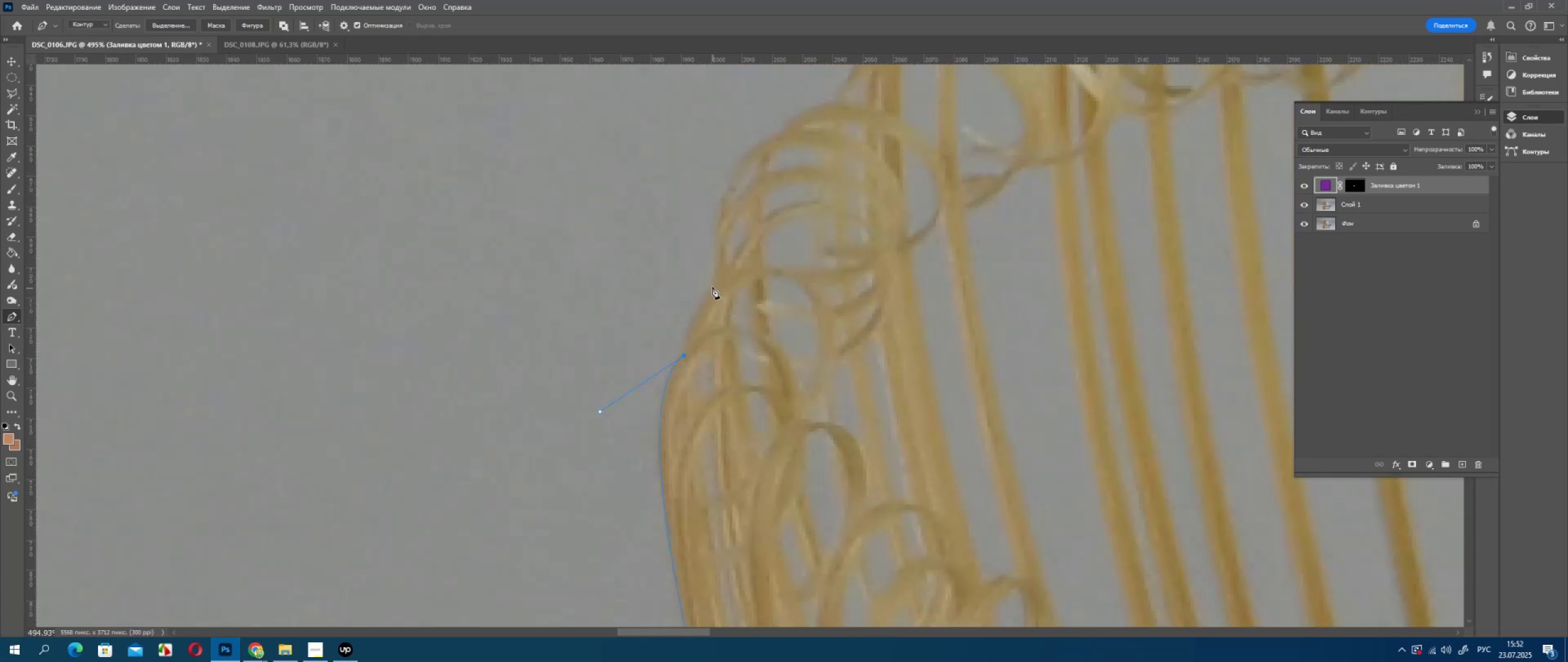 
left_click_drag(start_coordinate=[653, 145], to_coordinate=[734, 310])
 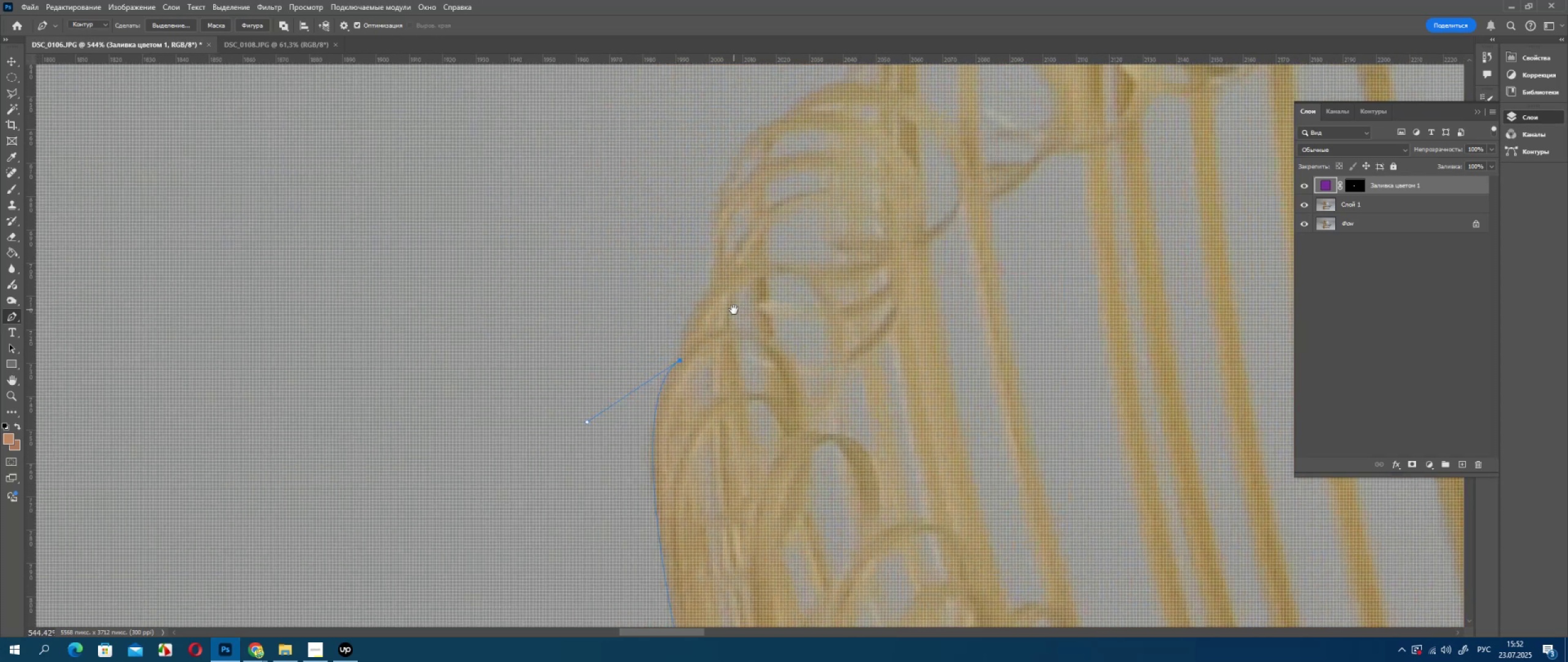 
key(Alt+AltLeft)
 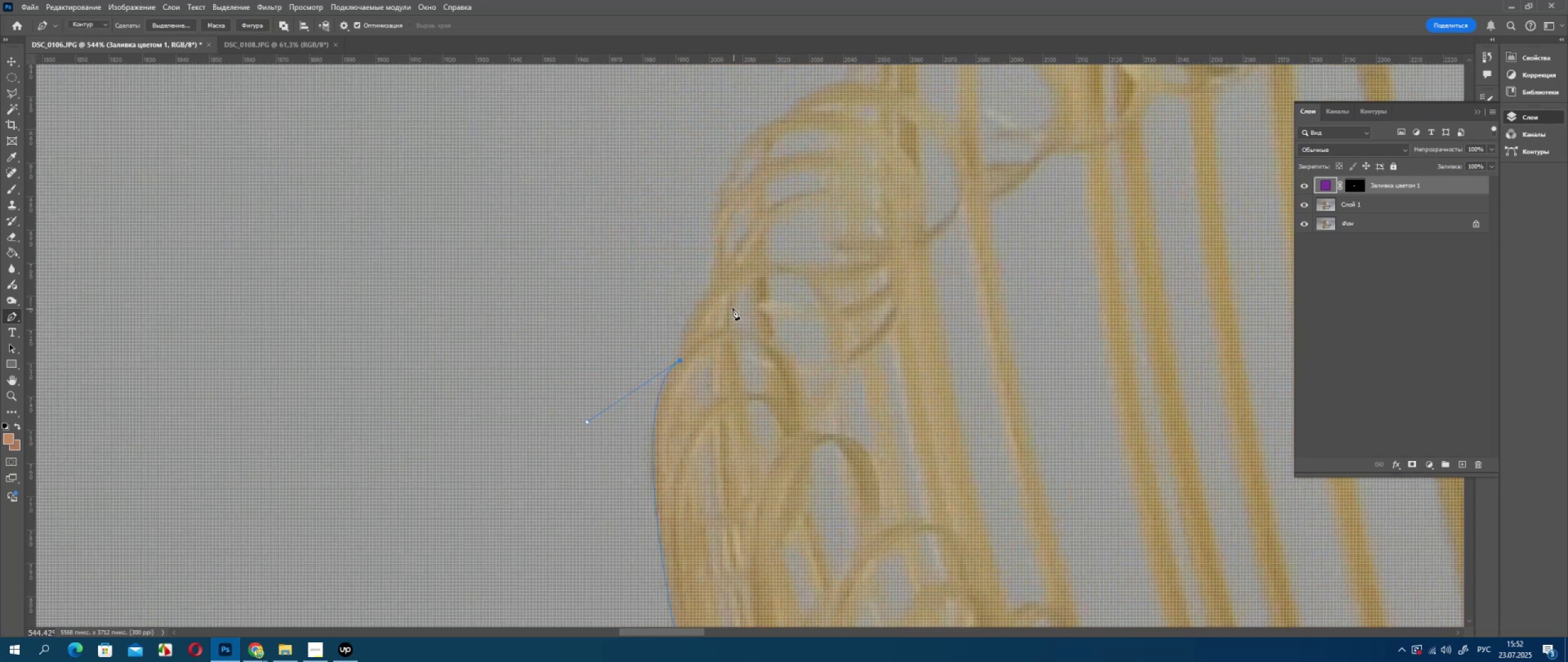 
scroll: coordinate [733, 308], scroll_direction: down, amount: 1.0
 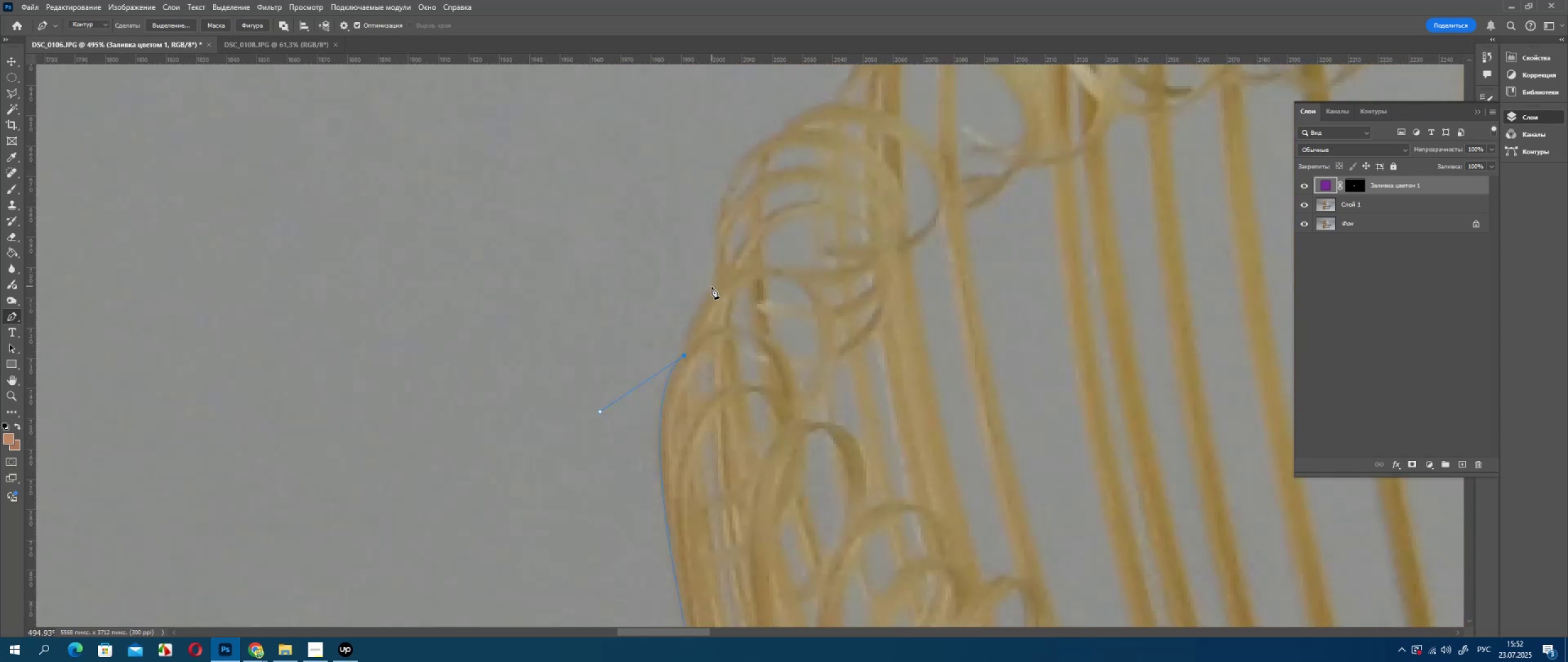 
left_click_drag(start_coordinate=[712, 288], to_coordinate=[736, 272])
 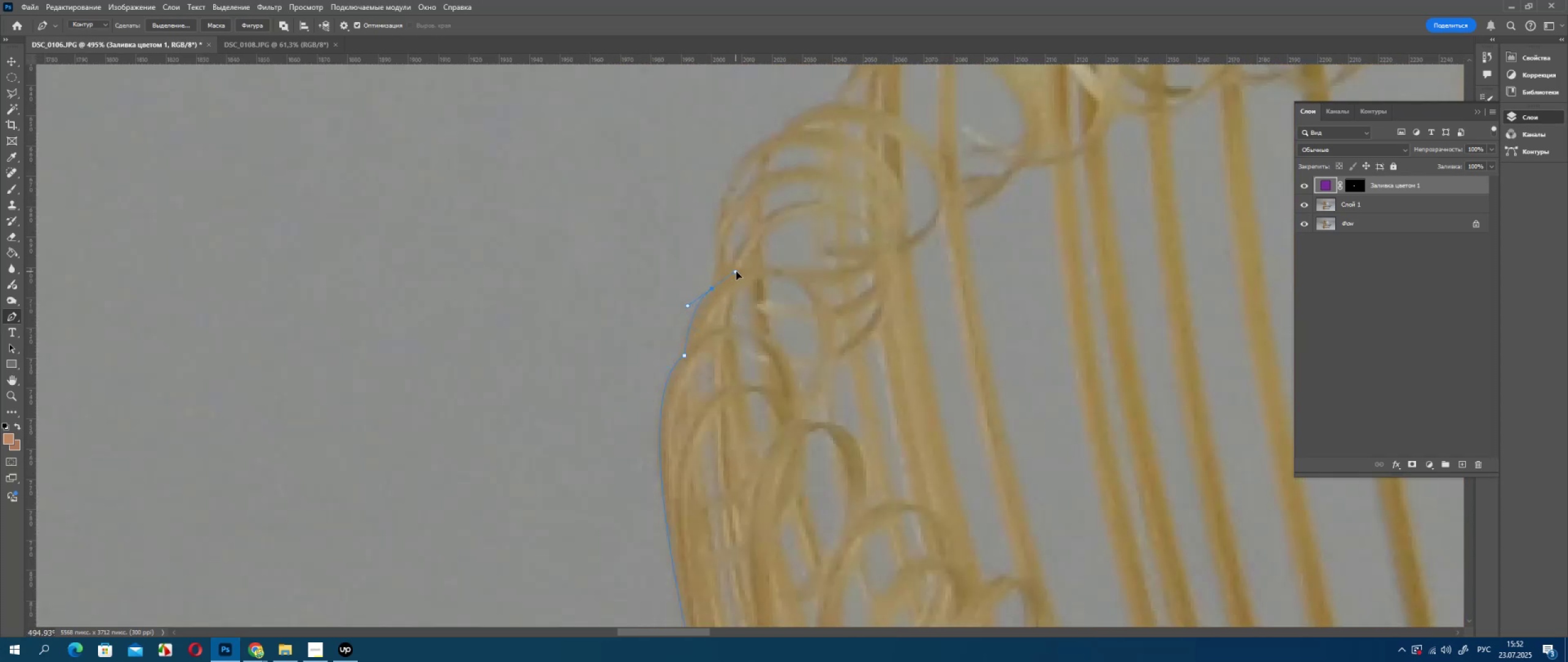 
hold_key(key=AltLeft, duration=0.57)
 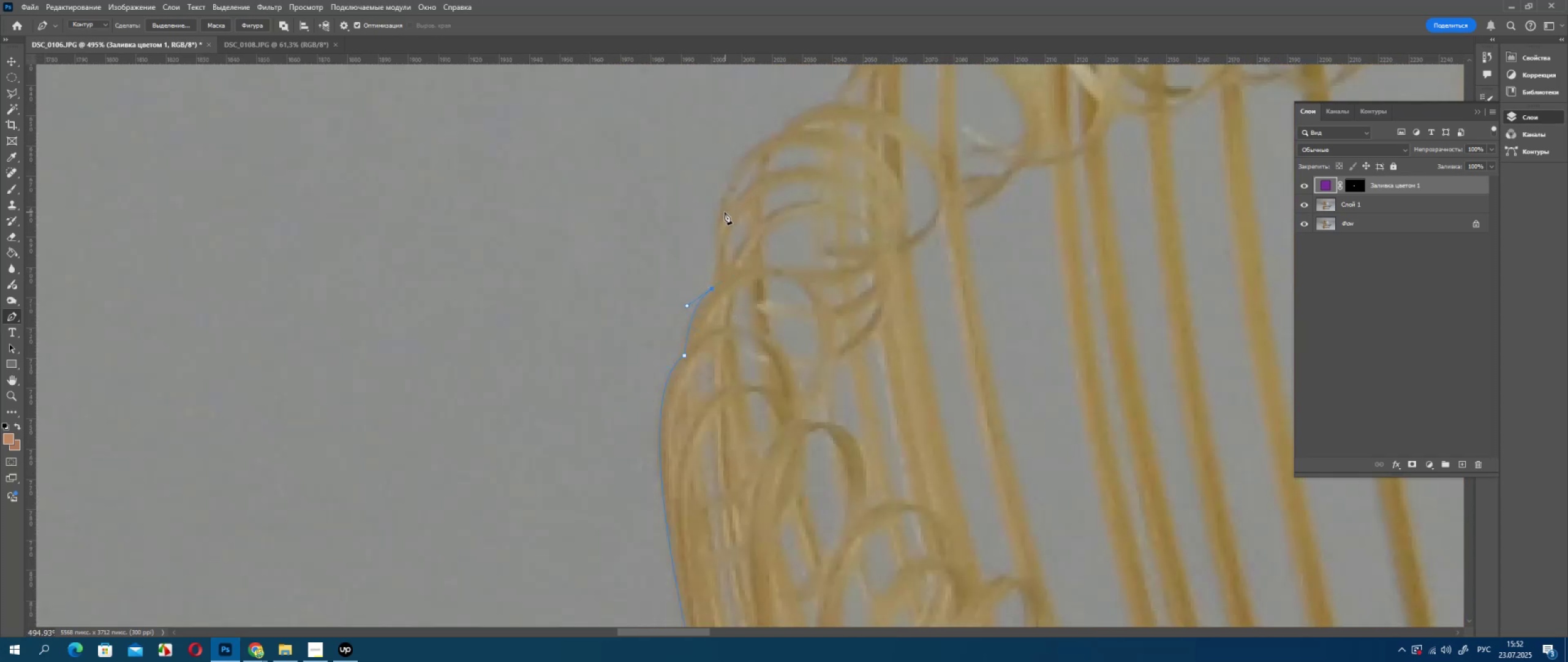 
left_click_drag(start_coordinate=[723, 214], to_coordinate=[739, 208])
 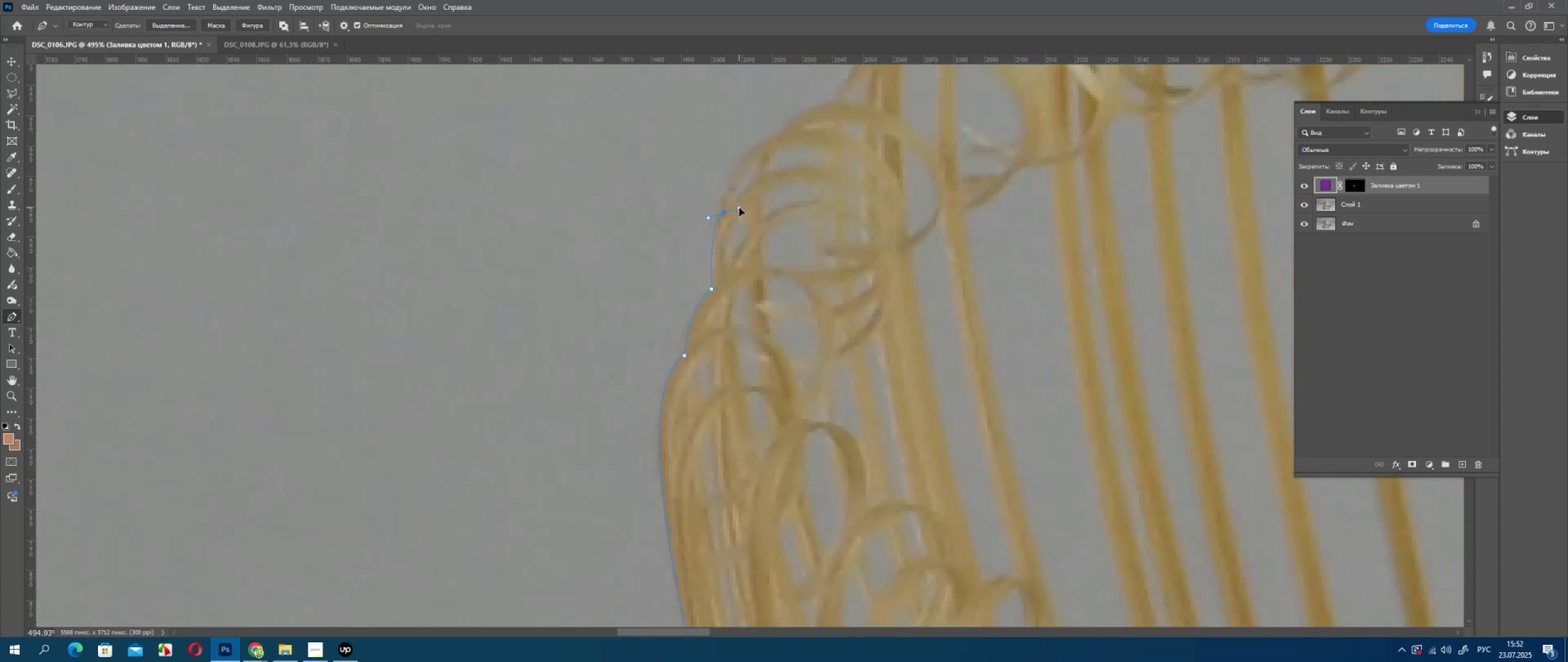 
hold_key(key=AltLeft, duration=0.67)
left_click([725, 213])
 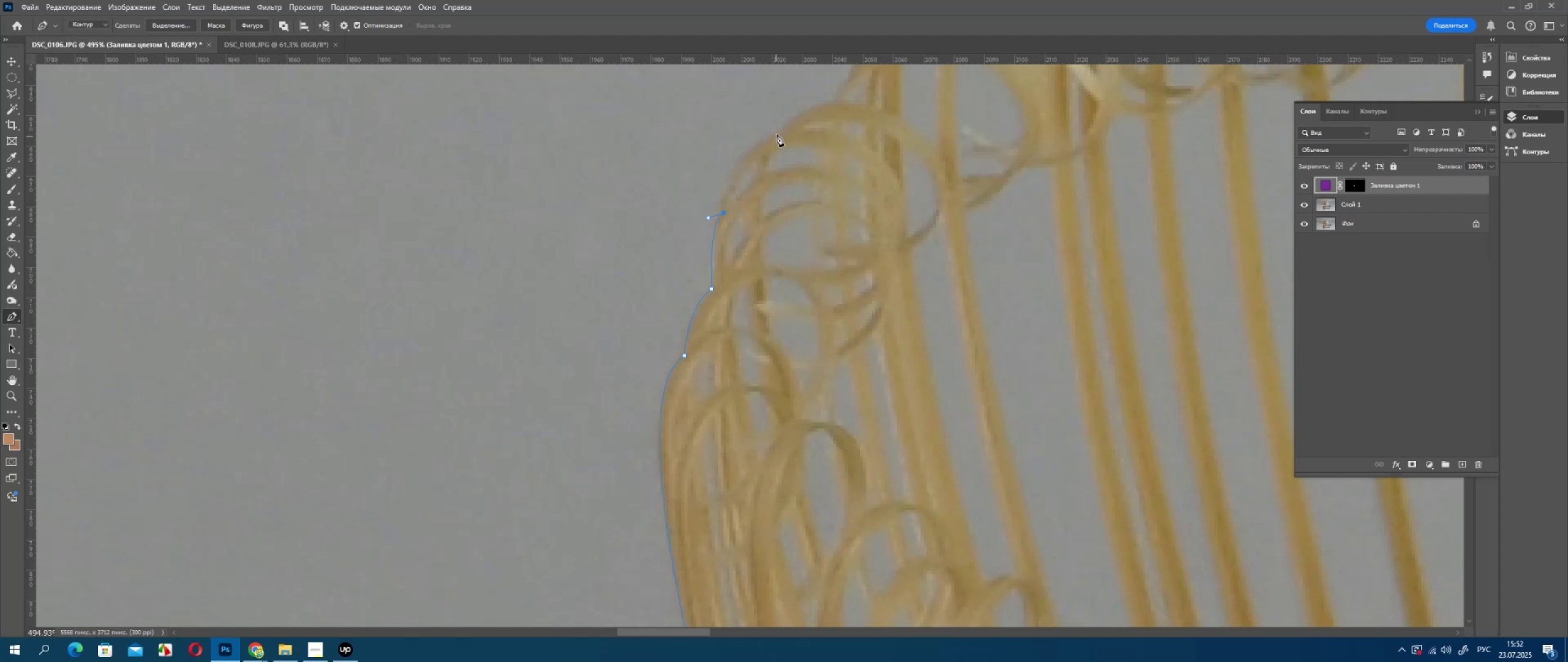 
left_click_drag(start_coordinate=[777, 132], to_coordinate=[828, 124])
 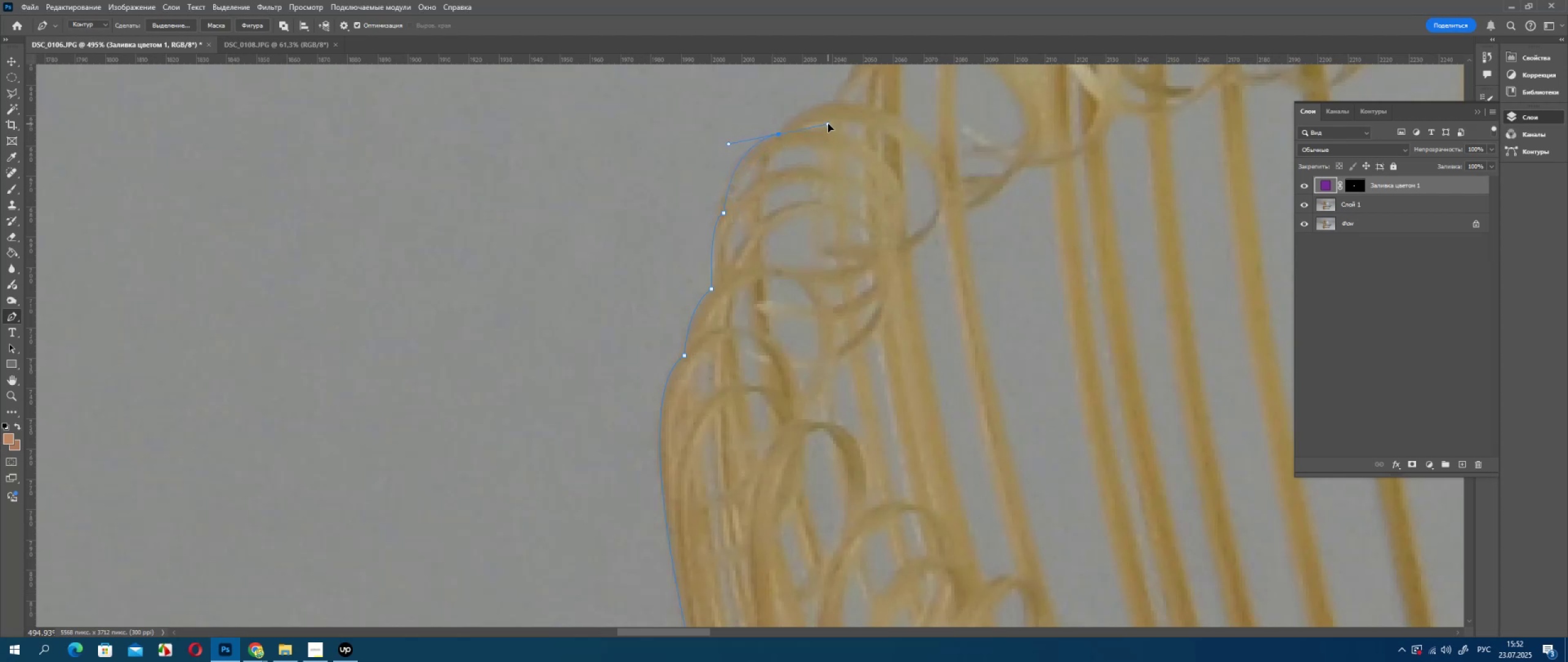 
hold_key(key=AltLeft, duration=0.79)
left_click([781, 136])
 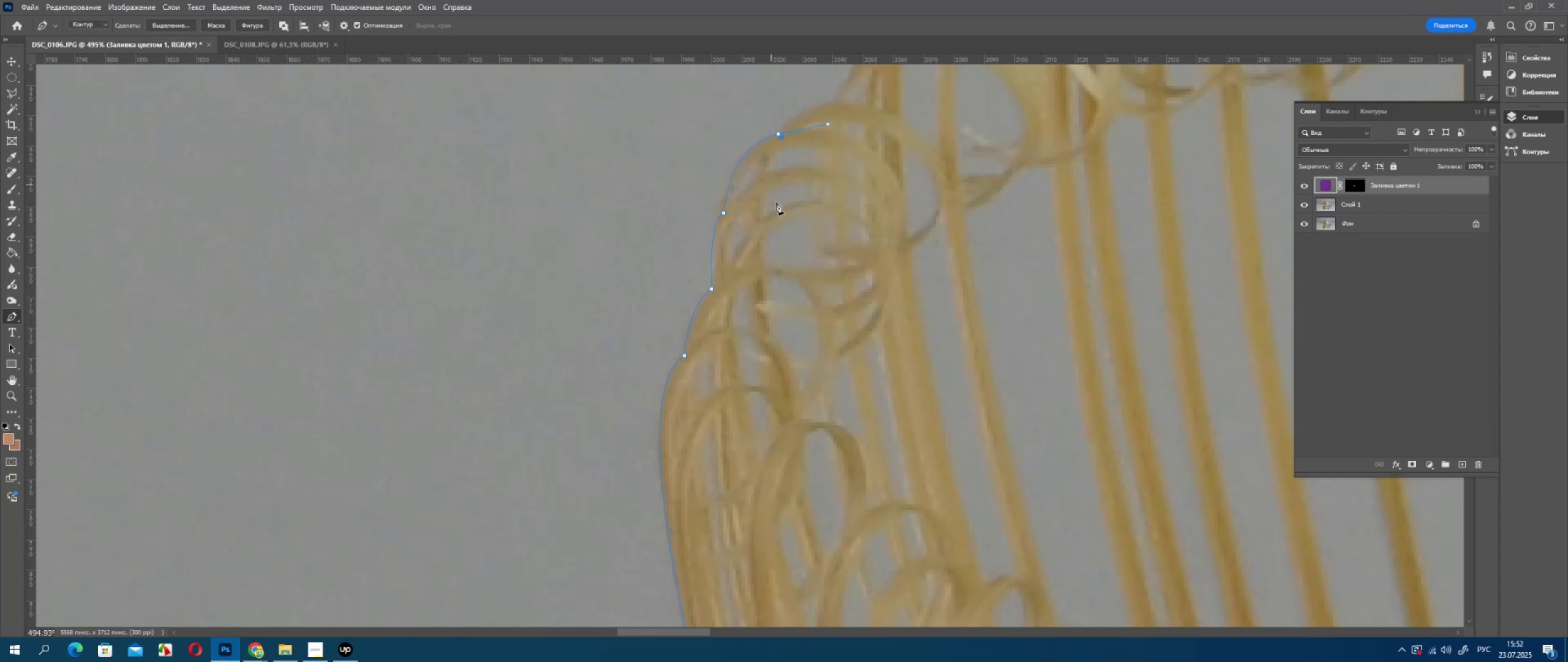 
key(Control+Z)
 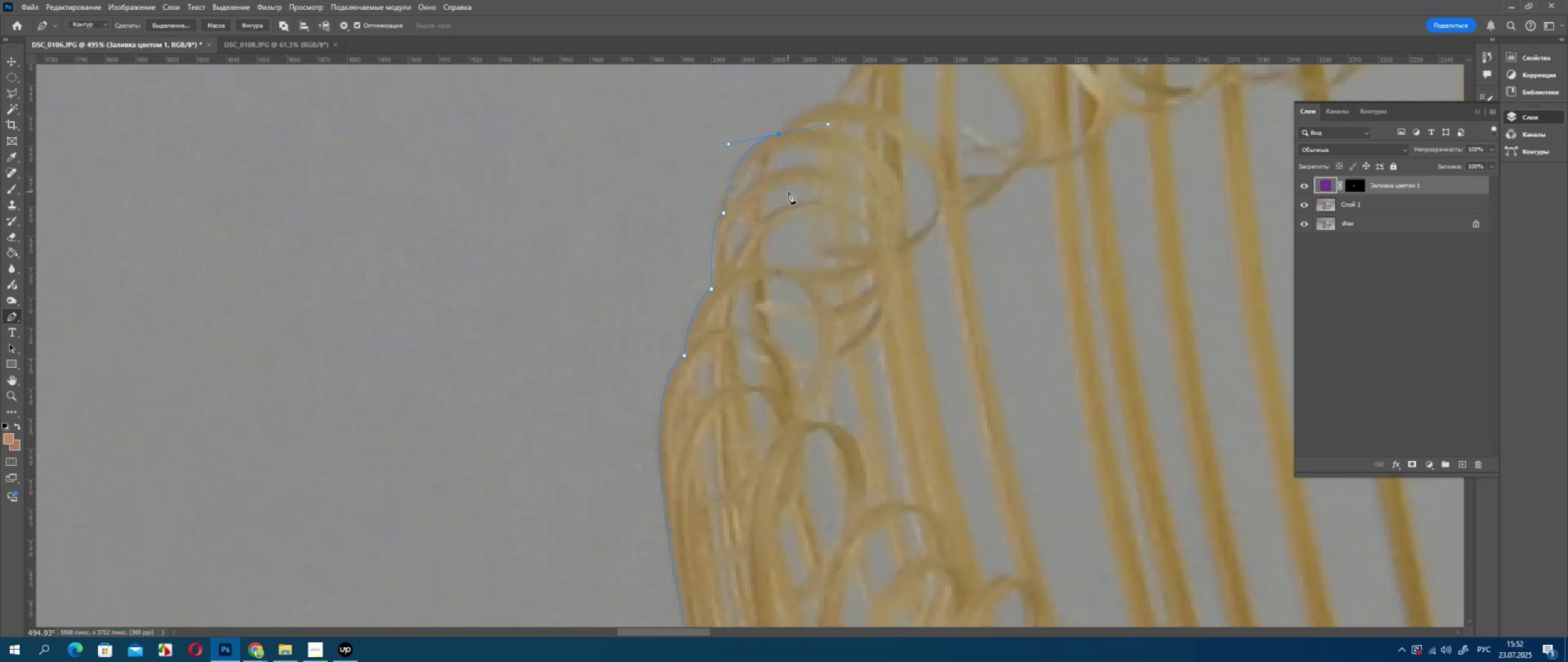 
hold_key(key=AltLeft, duration=0.82)
 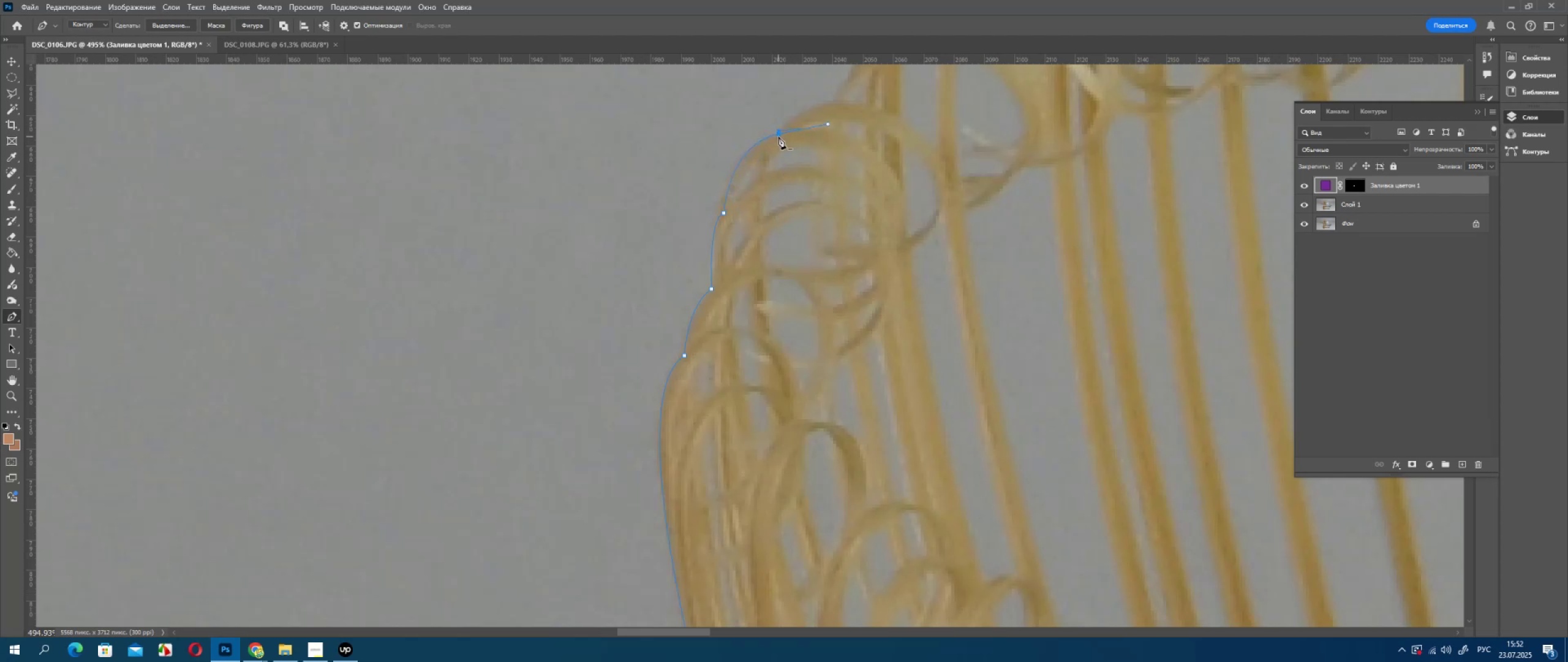 
key(Control+ControlLeft)
 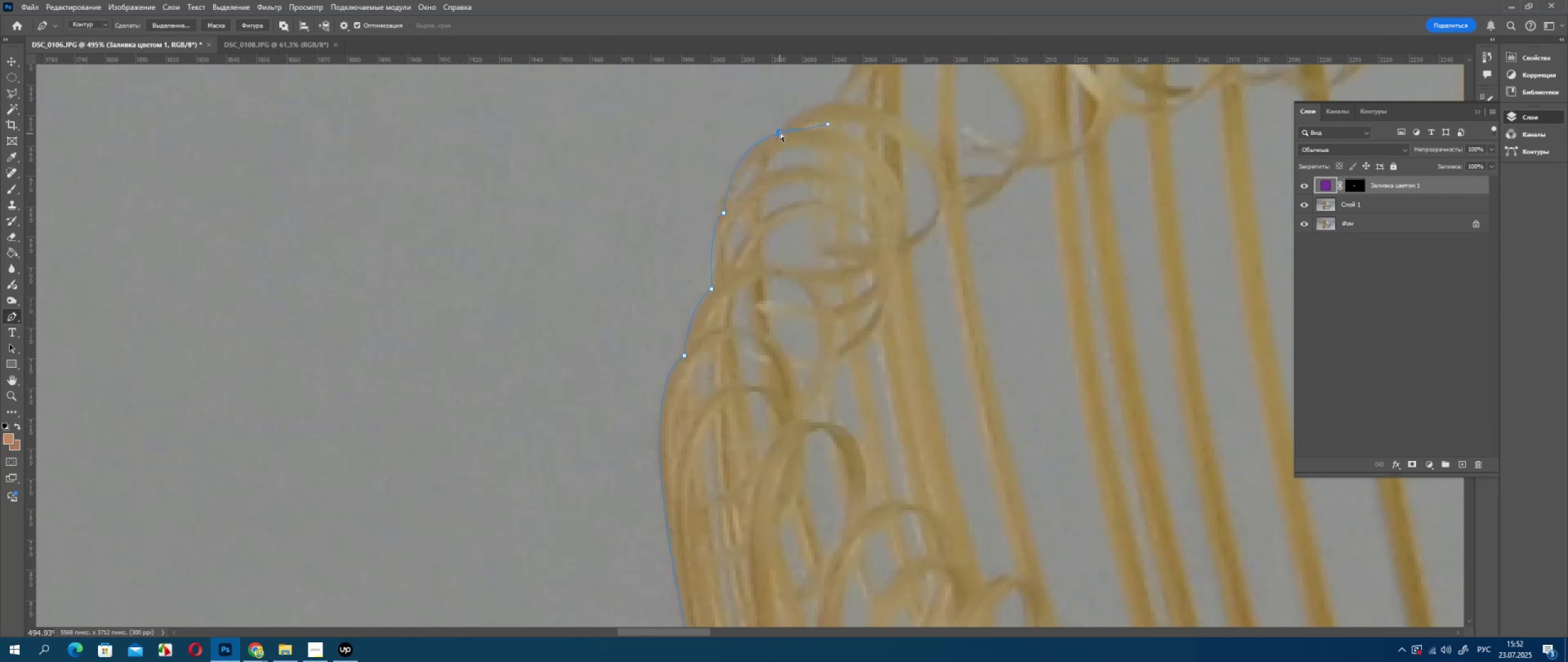 
key(Control+Z)
 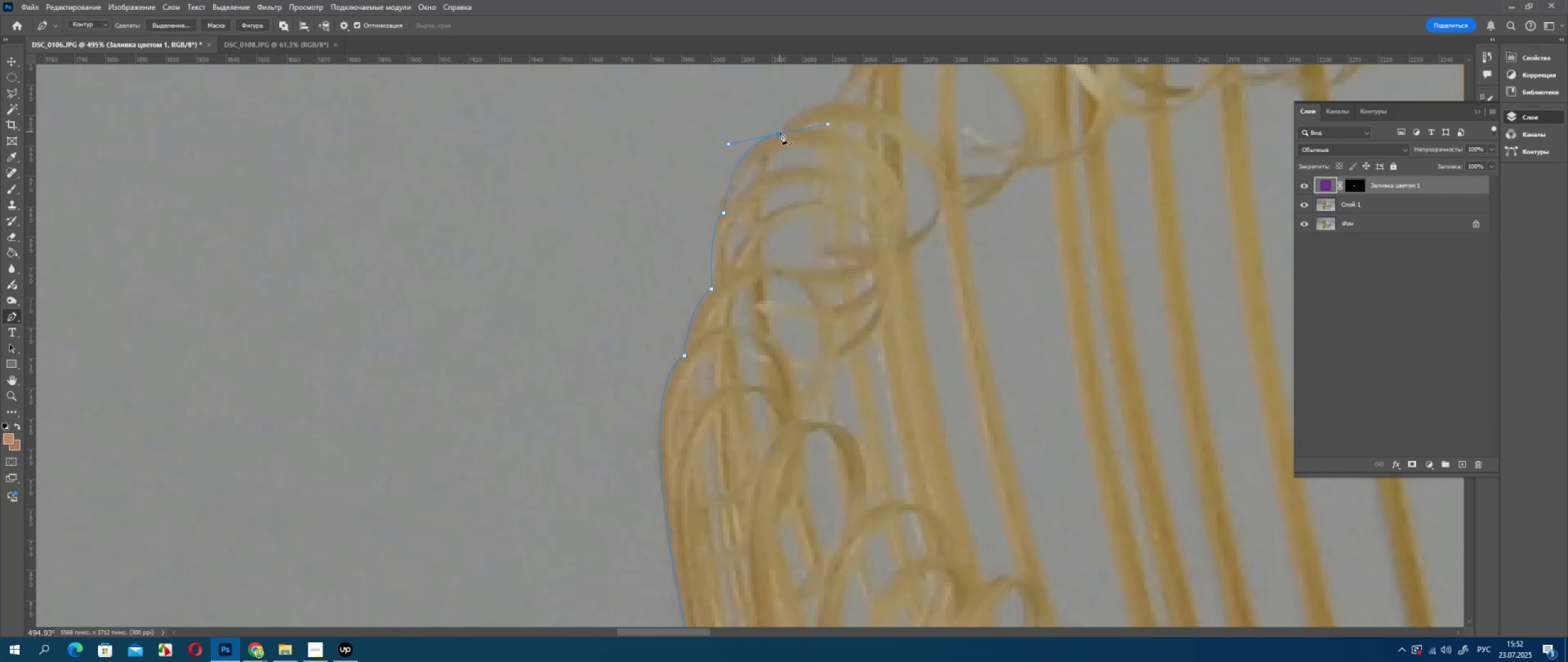 
hold_key(key=AltLeft, duration=0.31)
 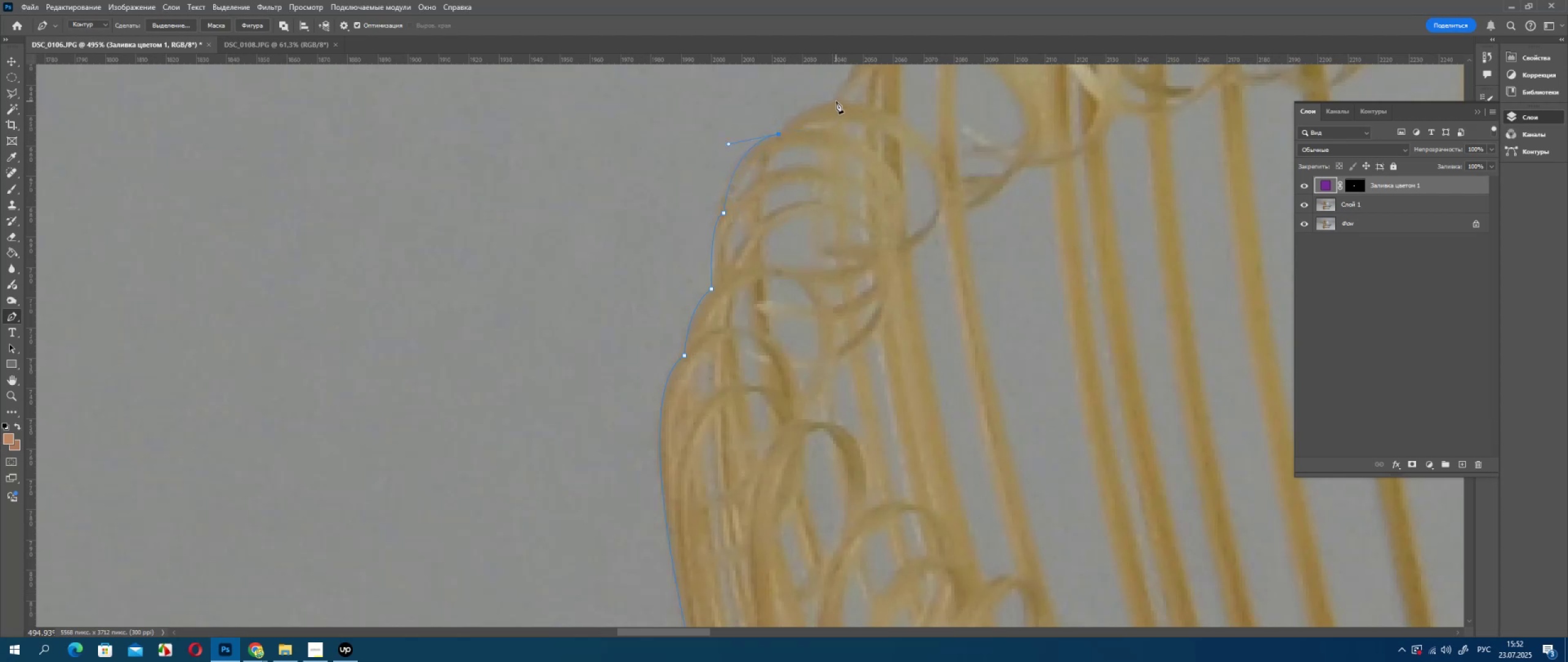 
left_click_drag(start_coordinate=[834, 102], to_coordinate=[879, 105])
 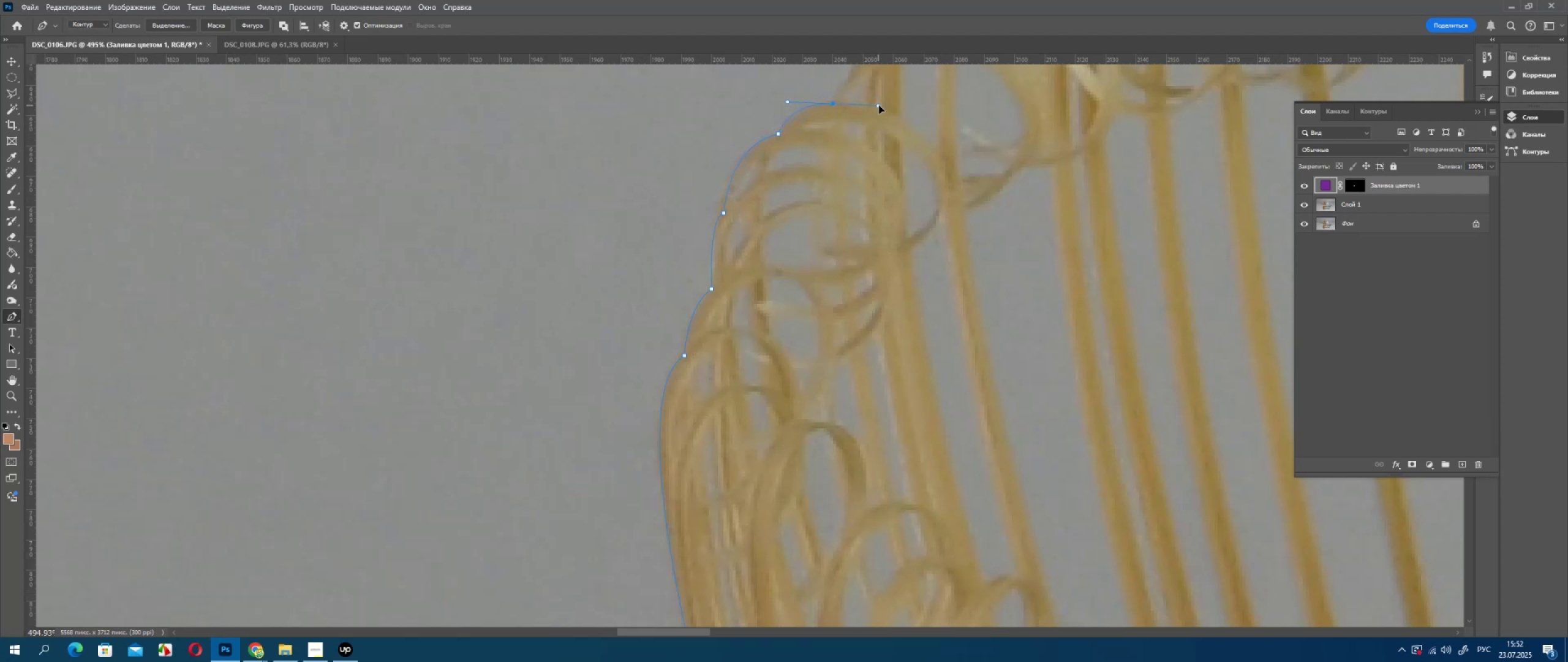 
hold_key(key=AltLeft, duration=0.74)
left_click([834, 104])
 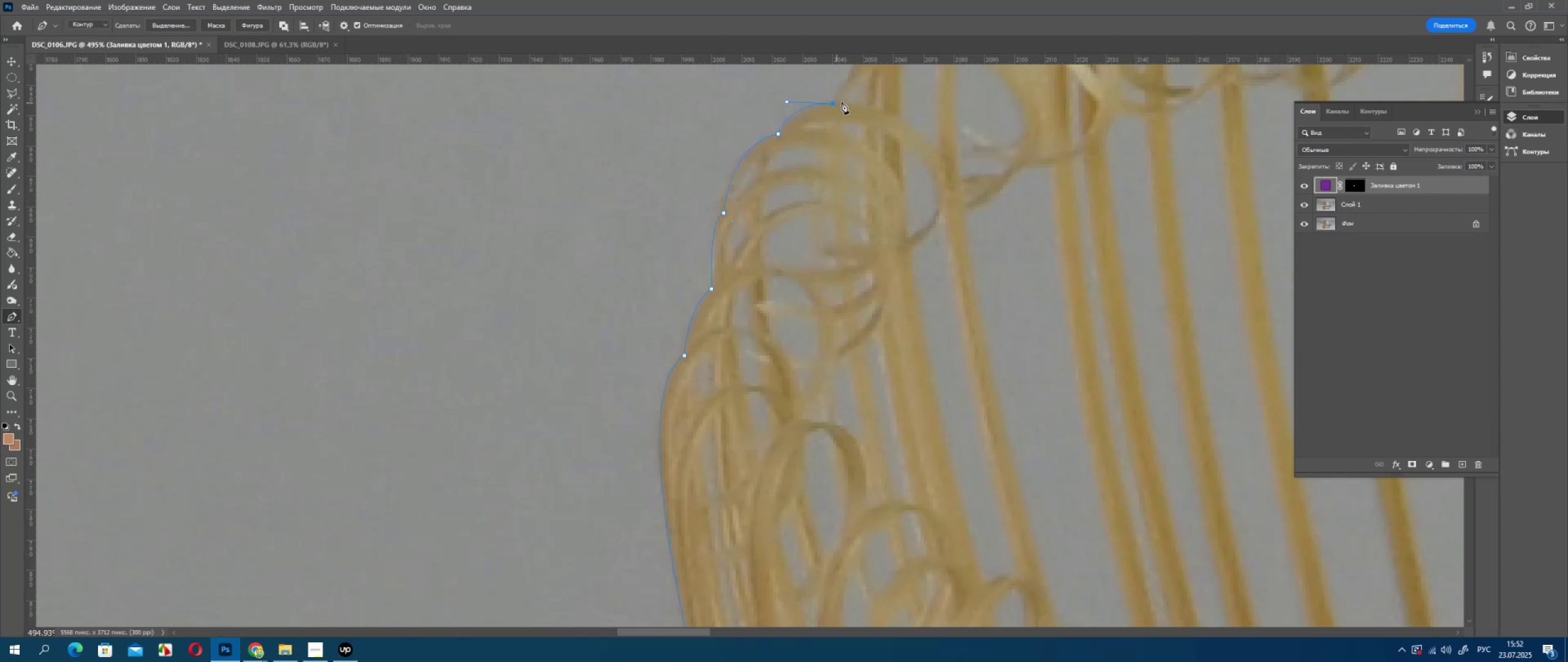 
hold_key(key=Space, duration=0.66)
 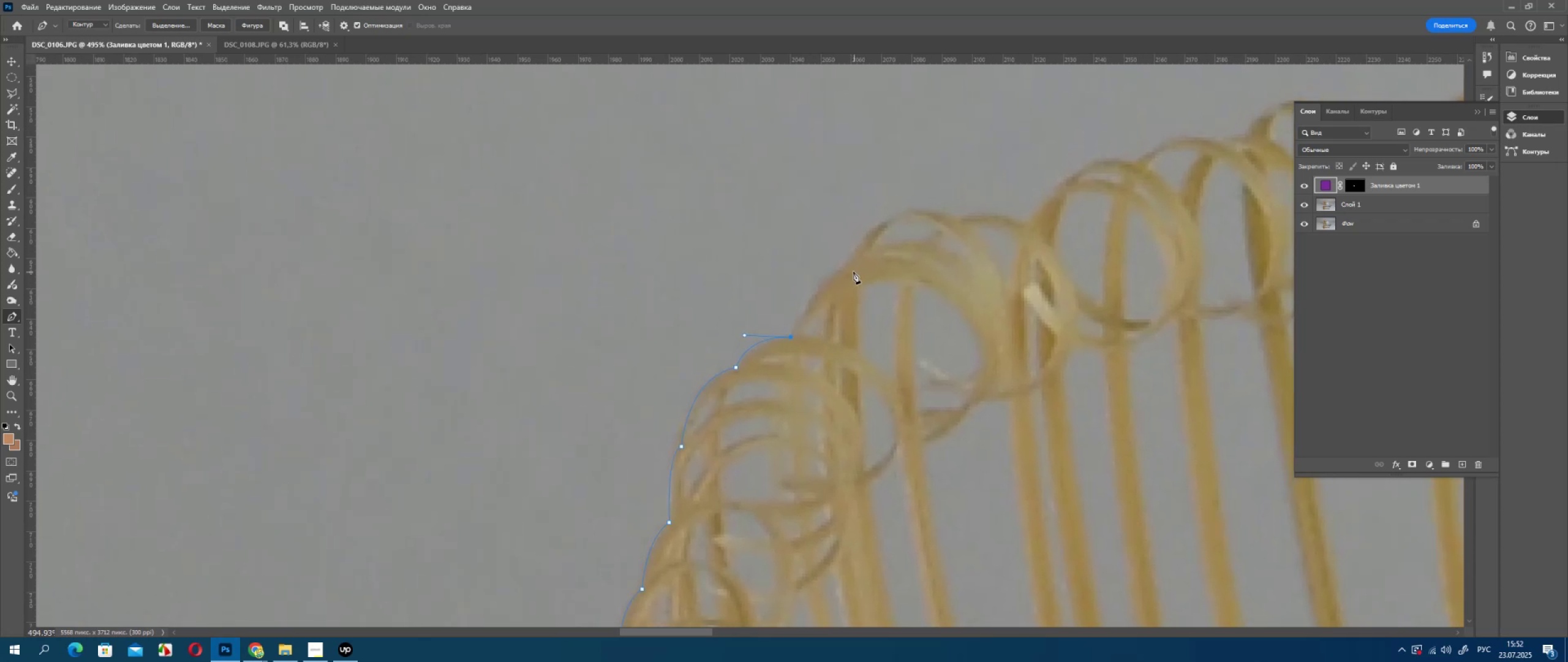 
left_click_drag(start_coordinate=[867, 102], to_coordinate=[826, 326])
 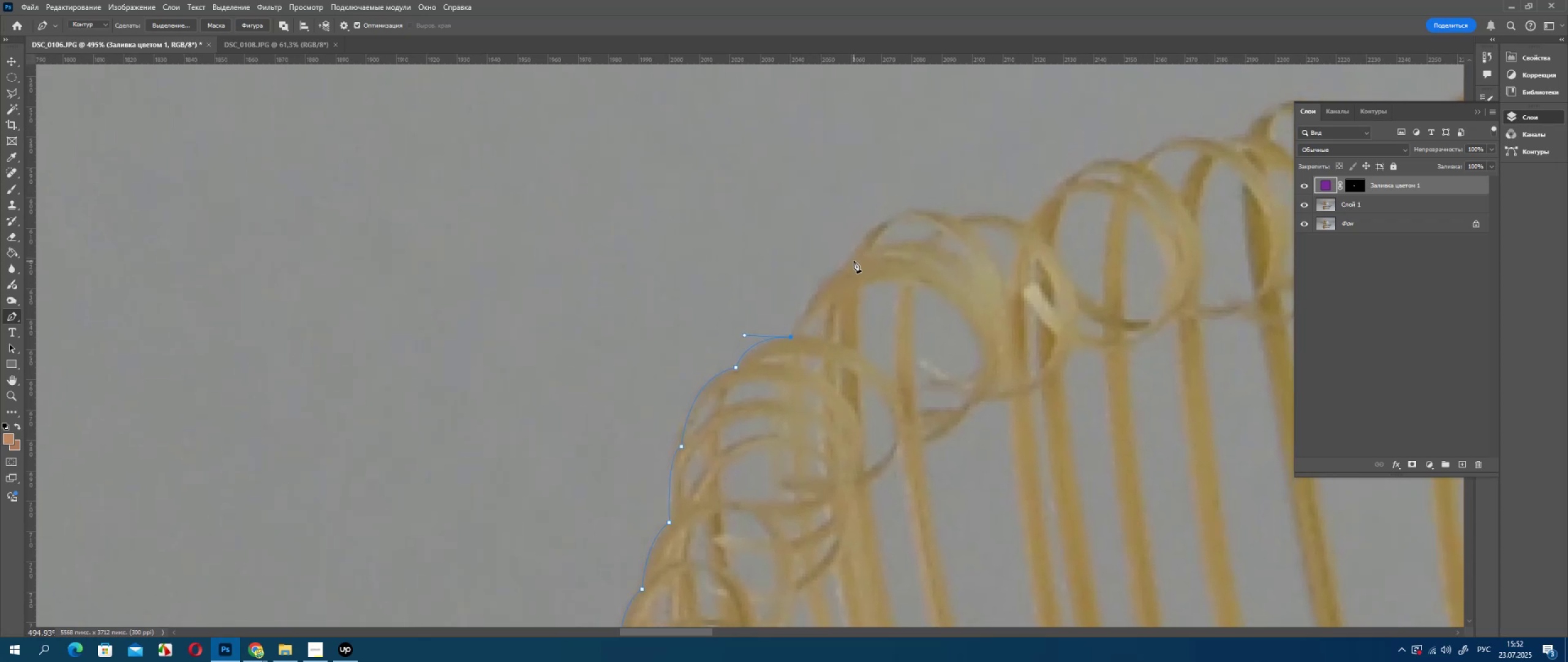 
left_click_drag(start_coordinate=[855, 258], to_coordinate=[891, 246])
 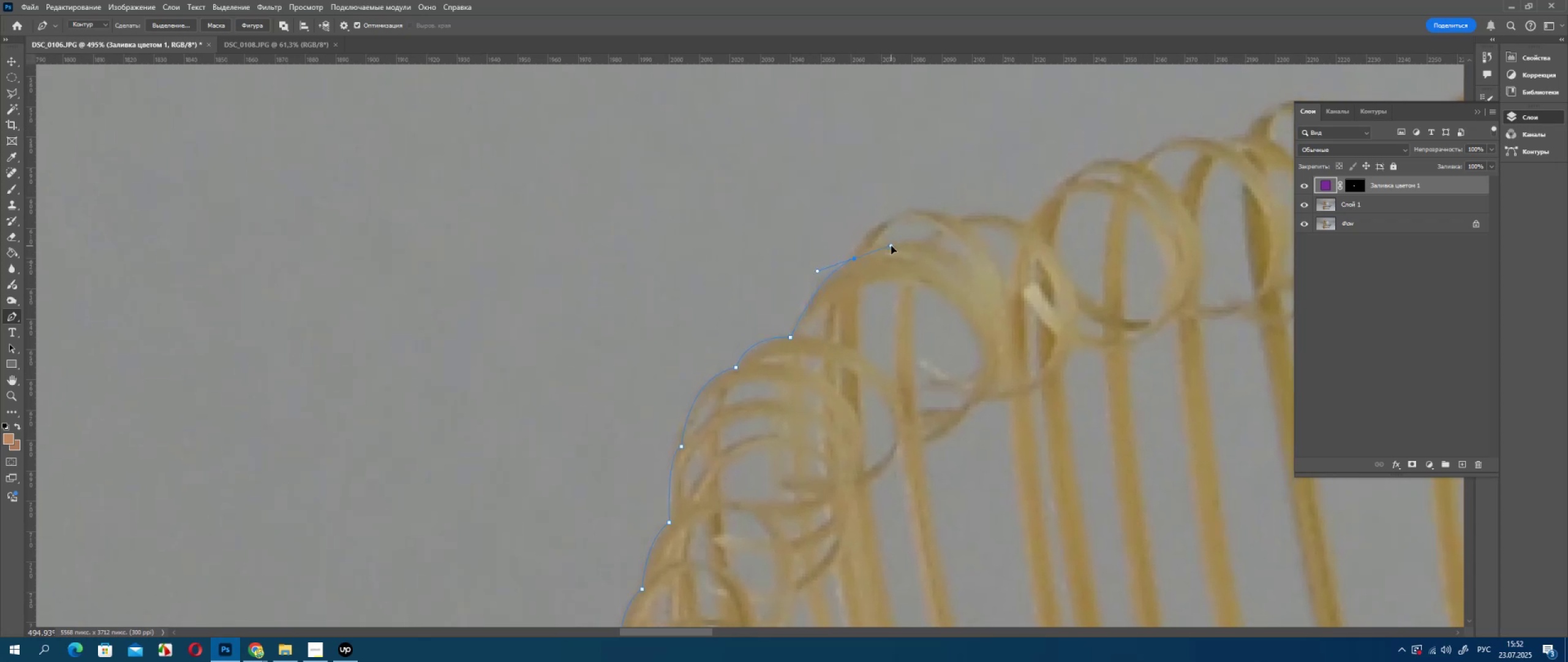 
hold_key(key=AltLeft, duration=0.72)
left_click([854, 258])
 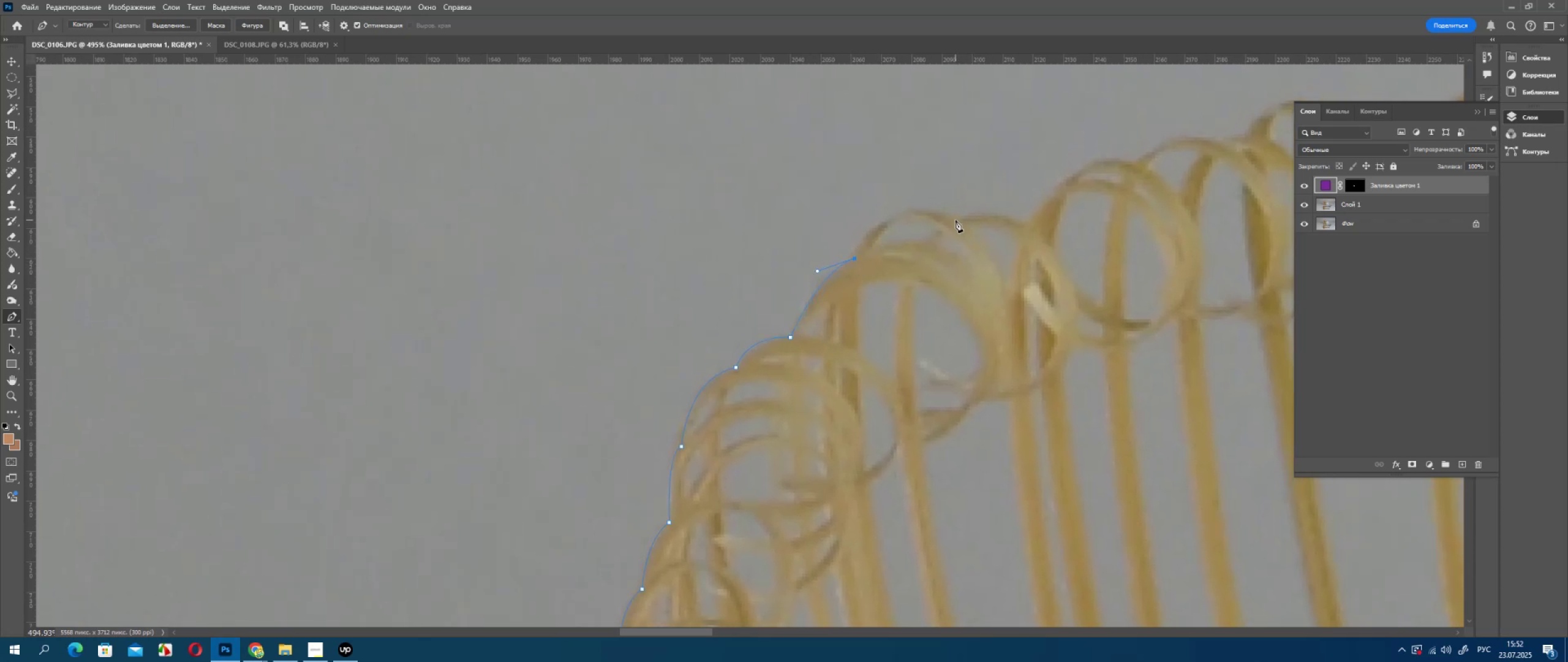 
left_click_drag(start_coordinate=[959, 220], to_coordinate=[1040, 254])
 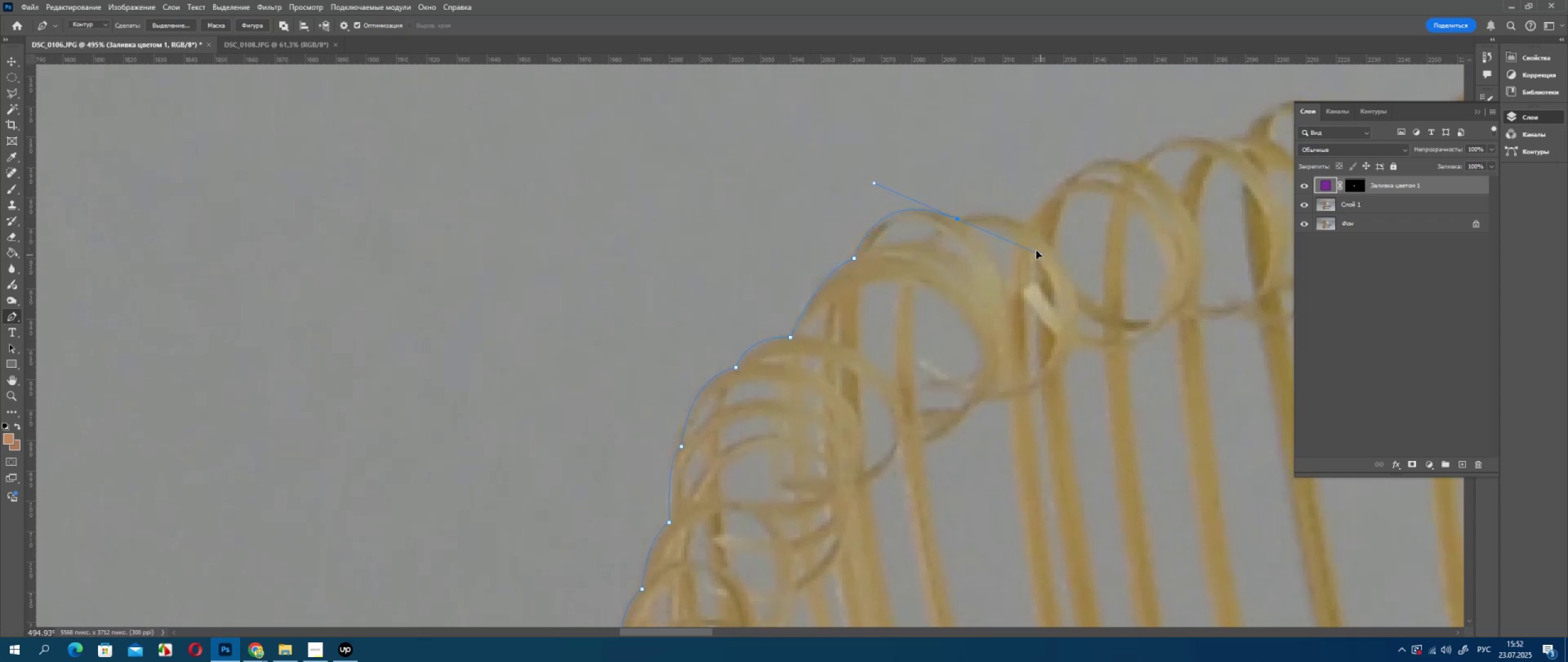 
hold_key(key=AltLeft, duration=0.66)
 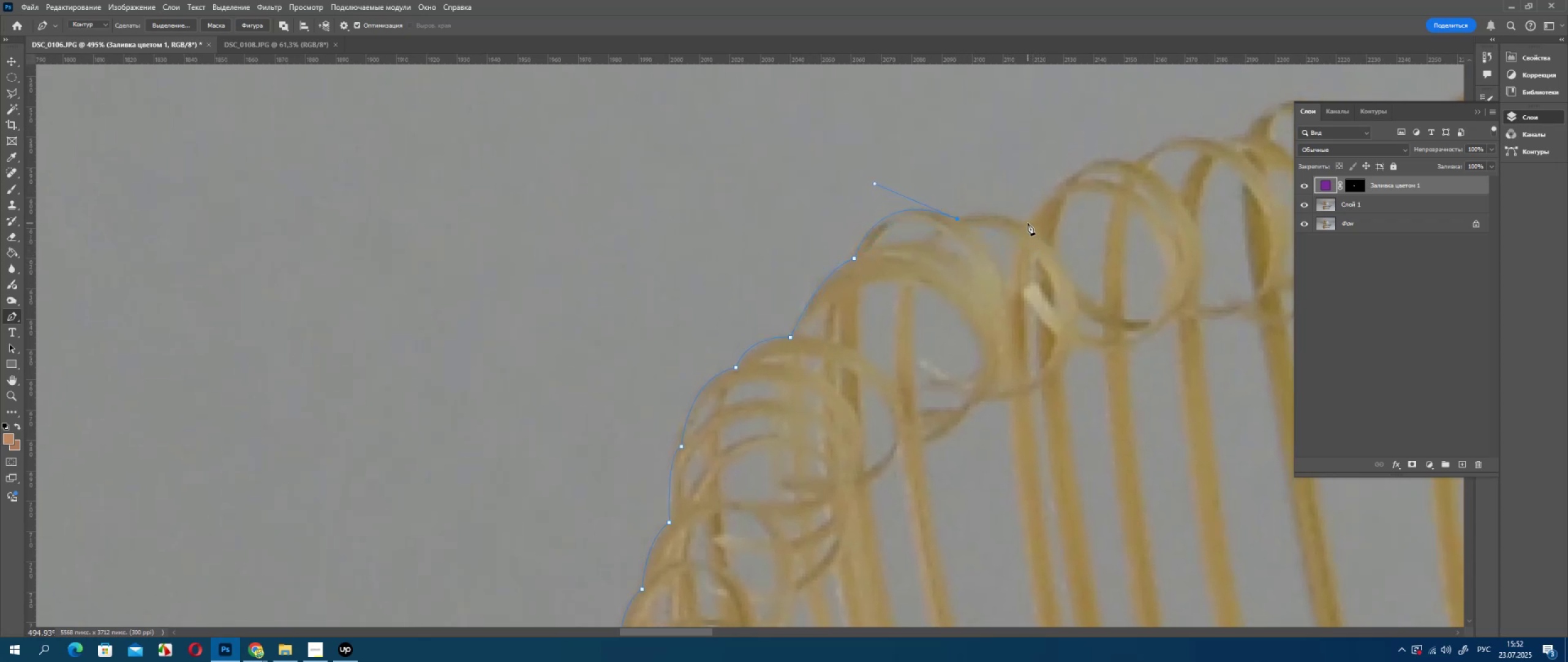 
left_click_drag(start_coordinate=[1028, 223], to_coordinate=[1063, 241])
 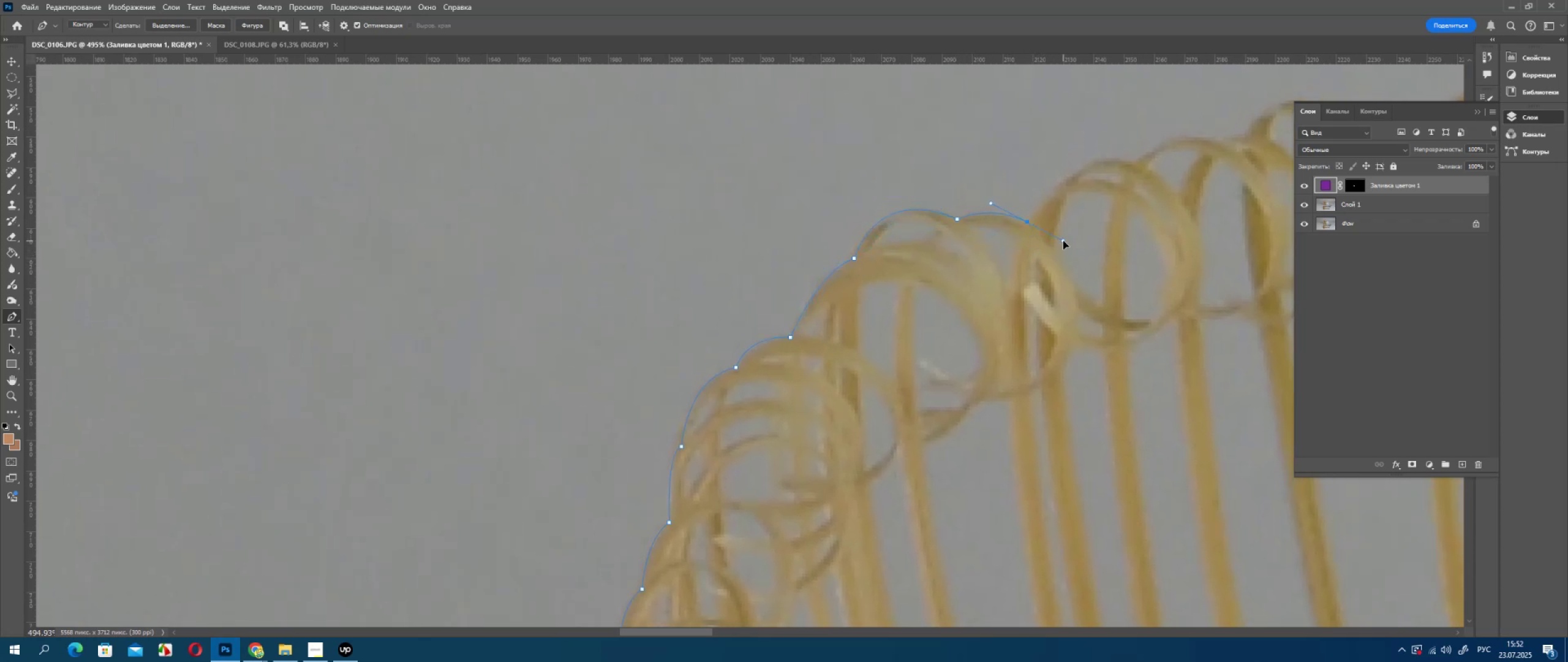 
hold_key(key=AltLeft, duration=0.66)
left_click([1028, 223])
 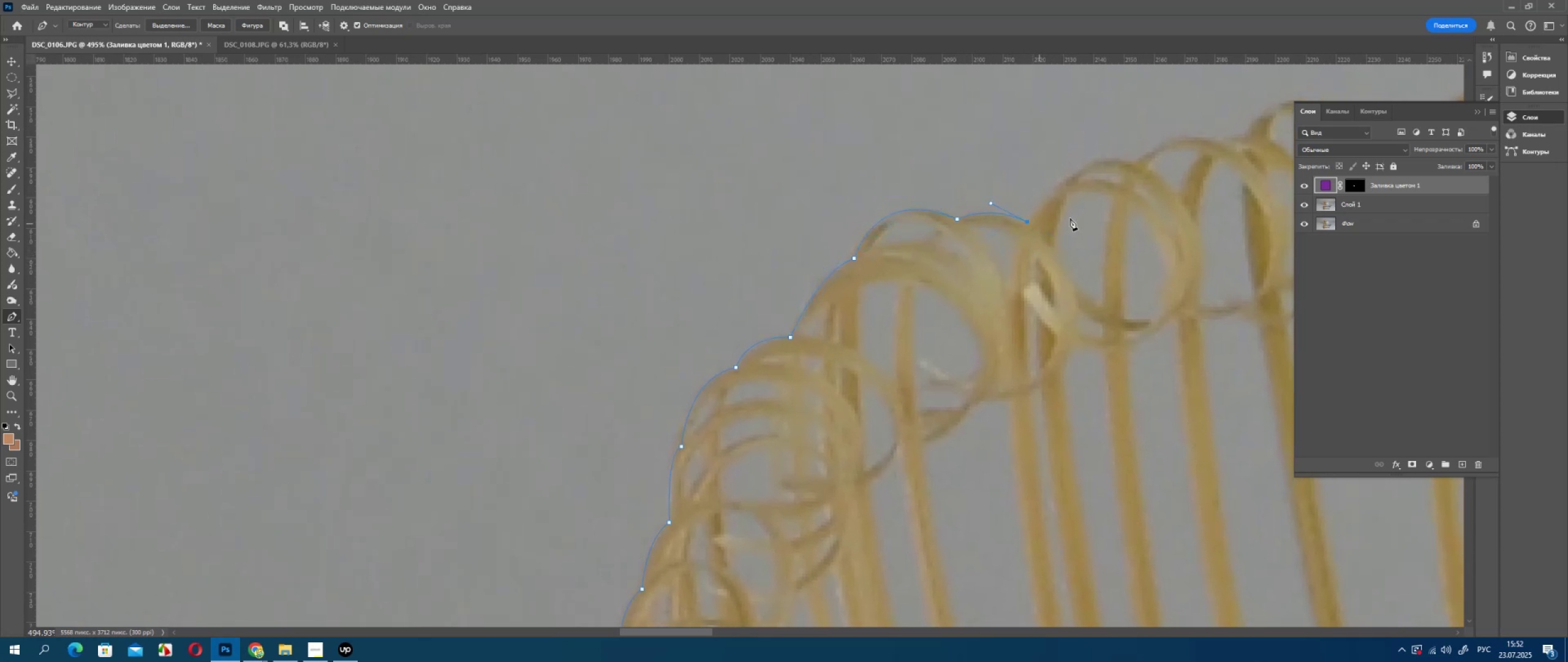 
hold_key(key=Space, duration=0.58)
 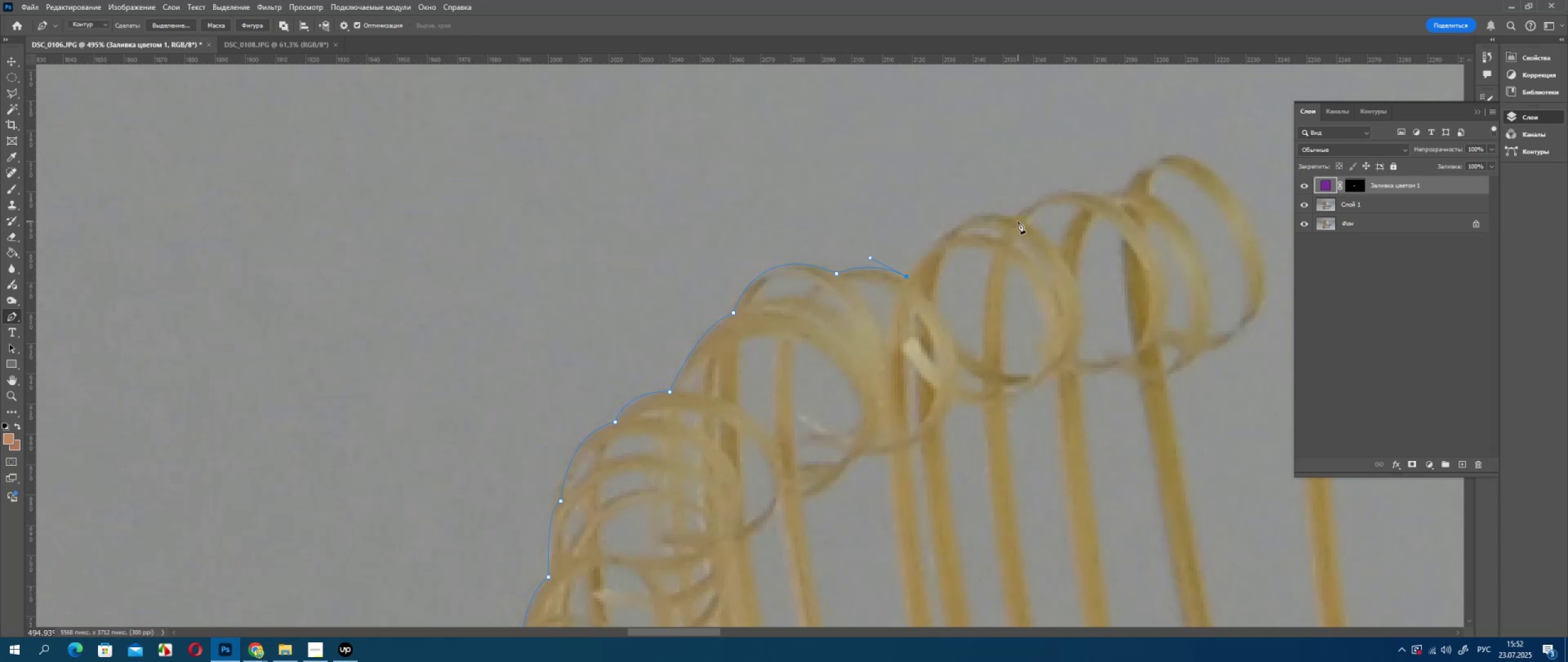 
left_click_drag(start_coordinate=[1110, 211], to_coordinate=[989, 265])
 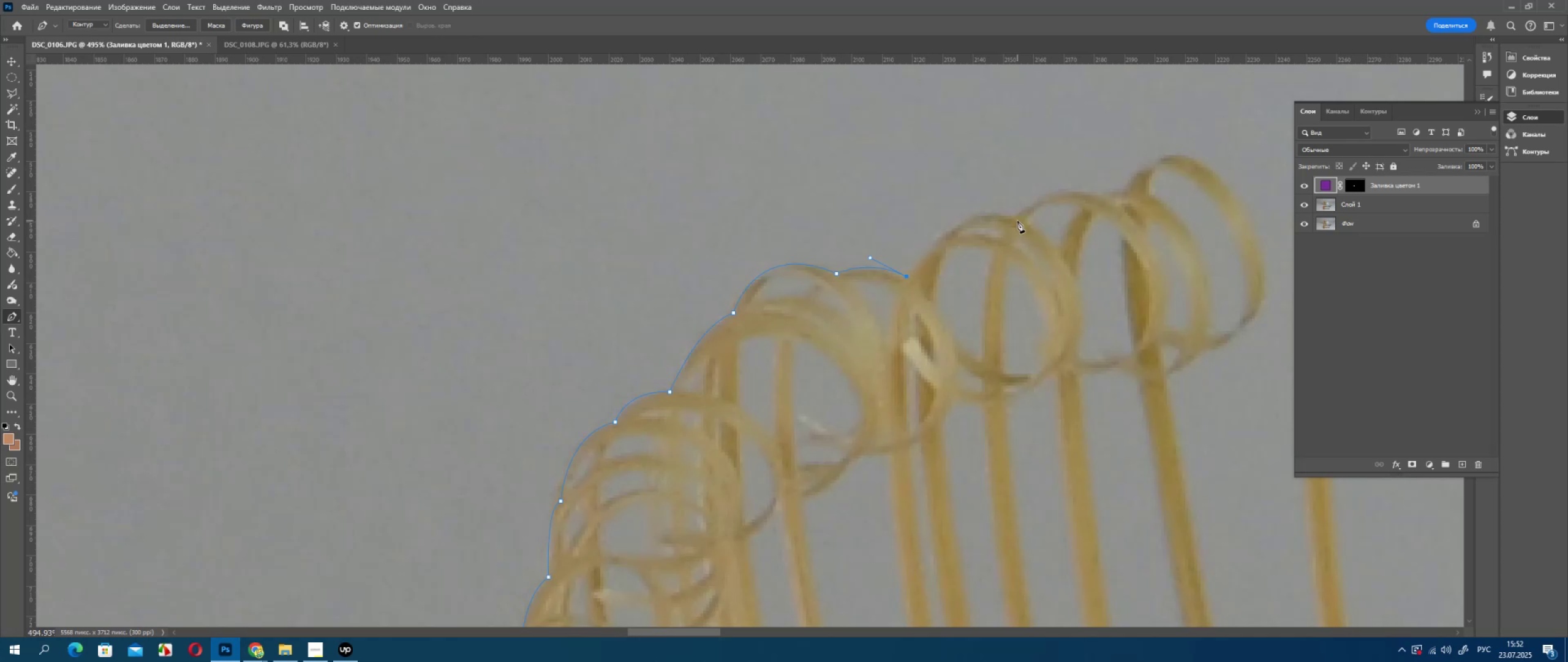 
left_click_drag(start_coordinate=[1014, 218], to_coordinate=[1073, 243])
 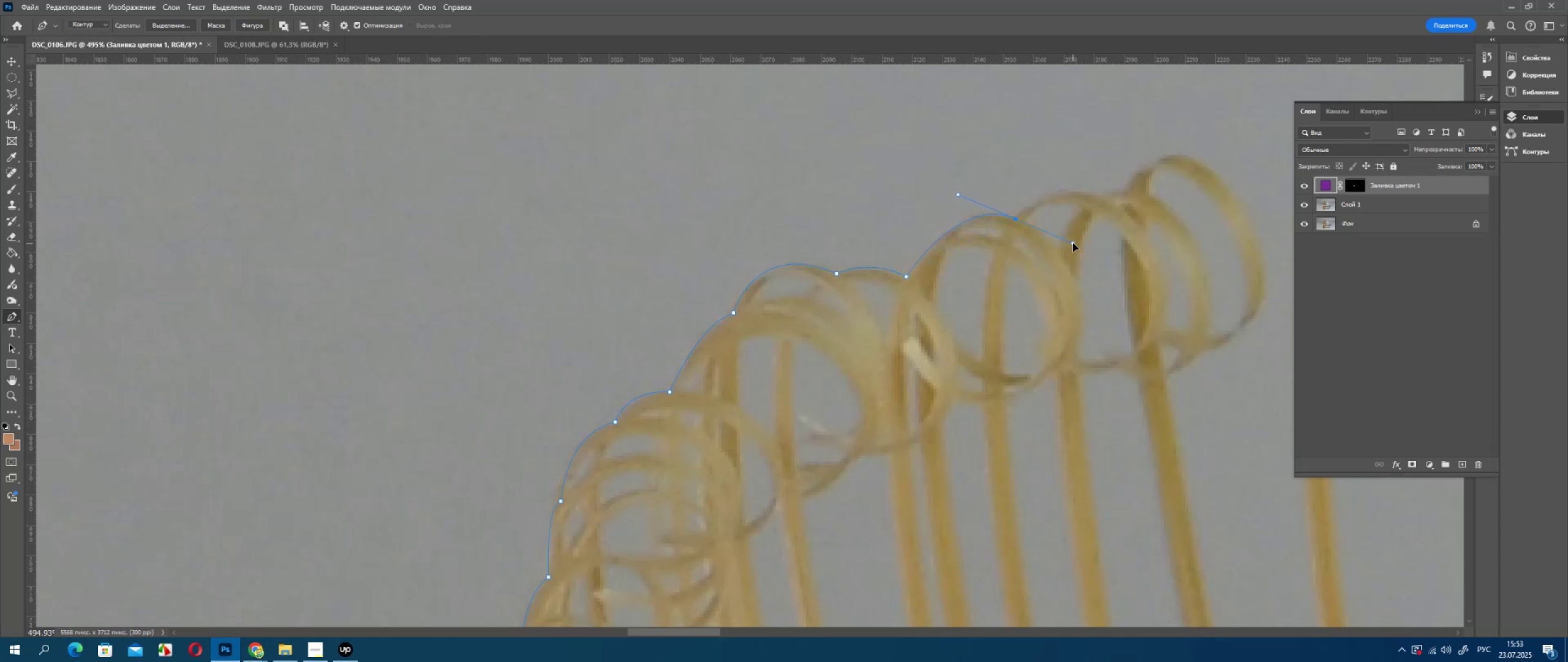 
hold_key(key=AltLeft, duration=0.6)
 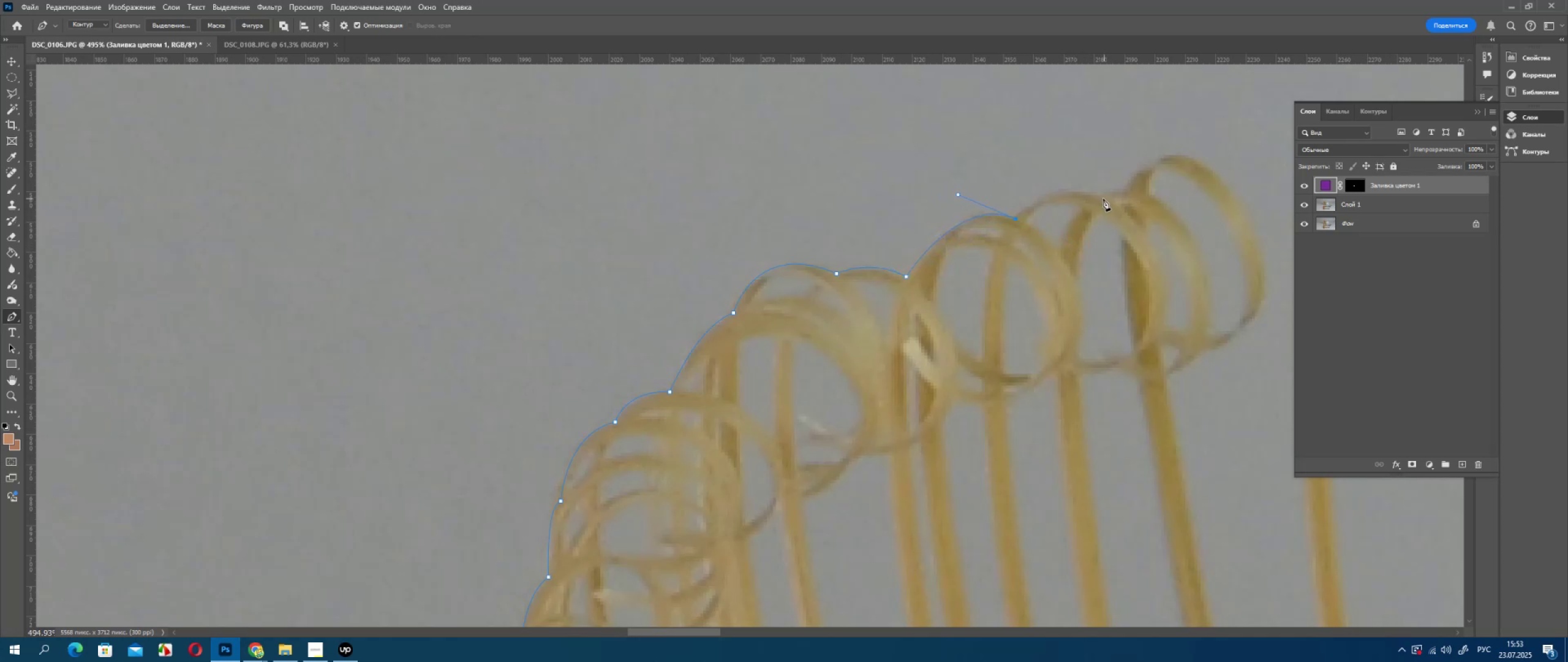 
left_click_drag(start_coordinate=[1104, 197], to_coordinate=[1154, 221])
 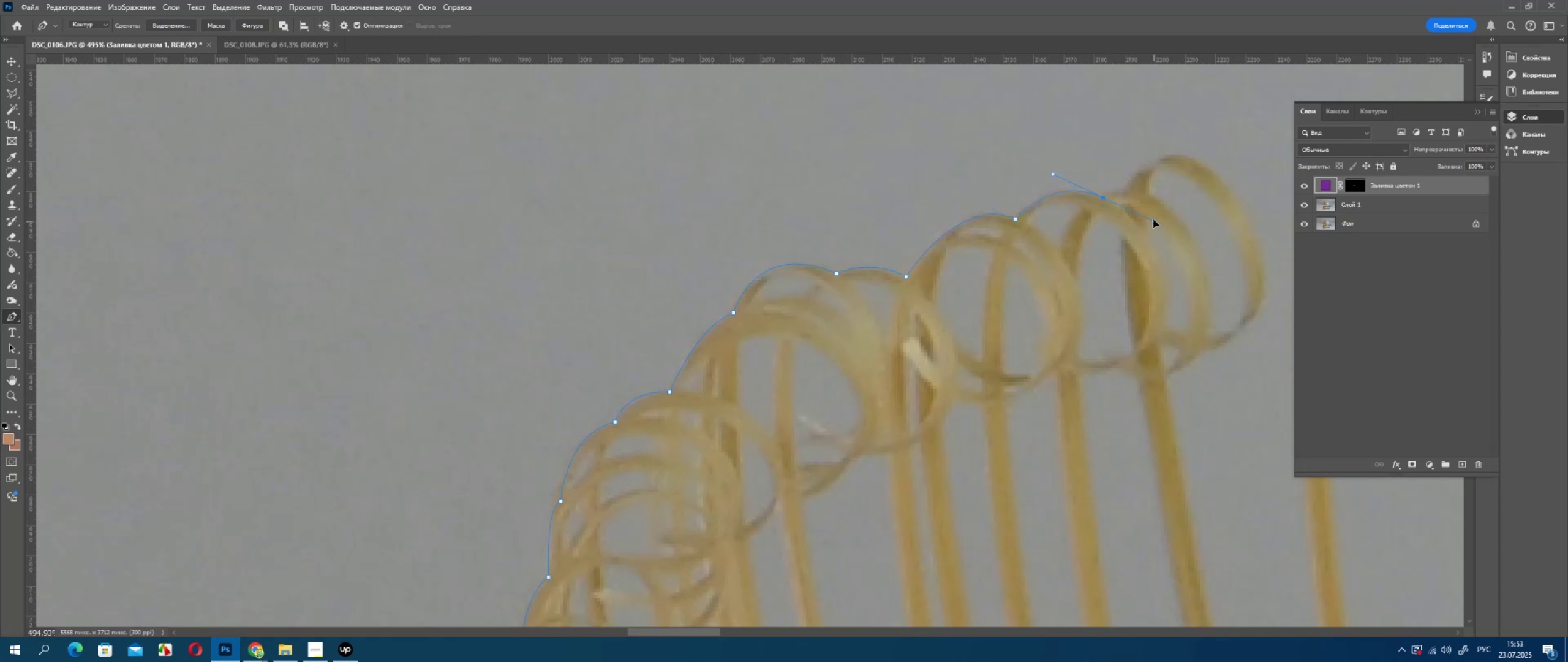 
hold_key(key=AltLeft, duration=0.5)
left_click([1102, 199])
 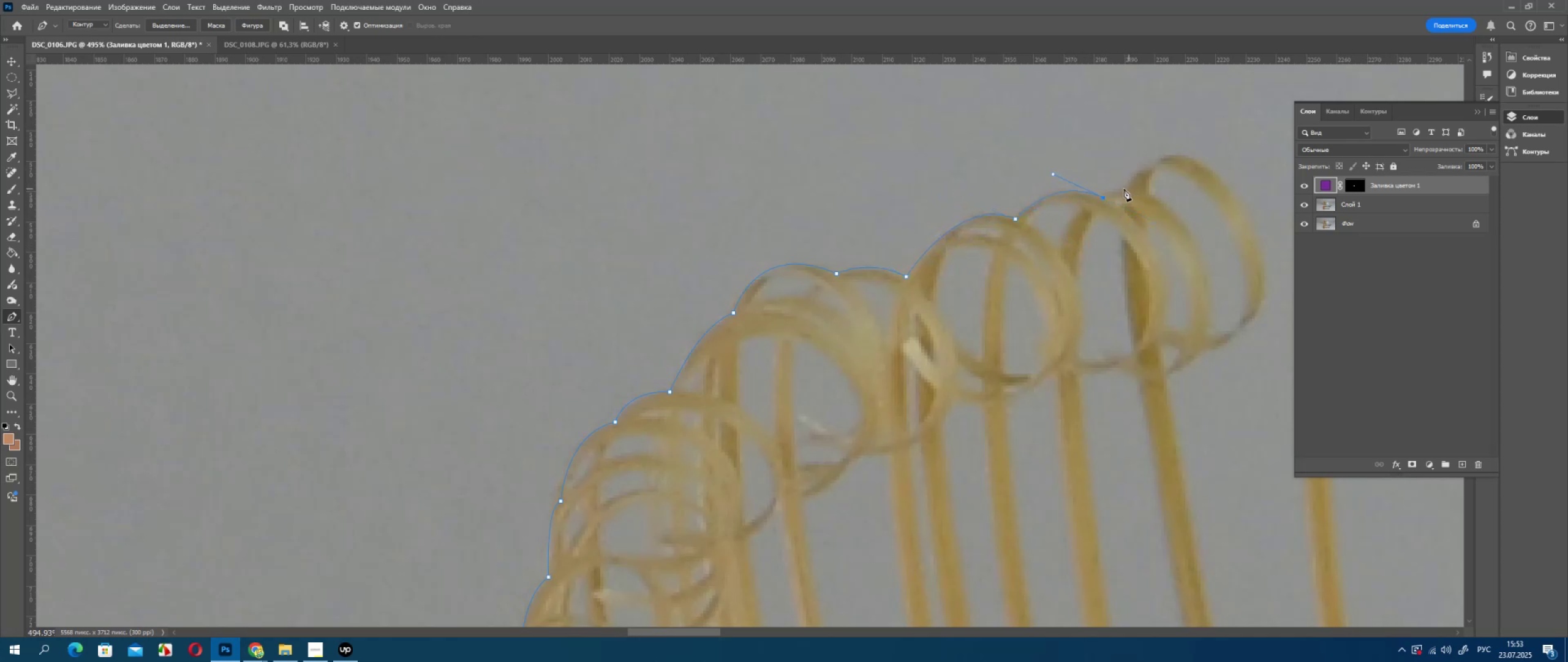 
left_click_drag(start_coordinate=[1125, 189], to_coordinate=[1138, 184])
 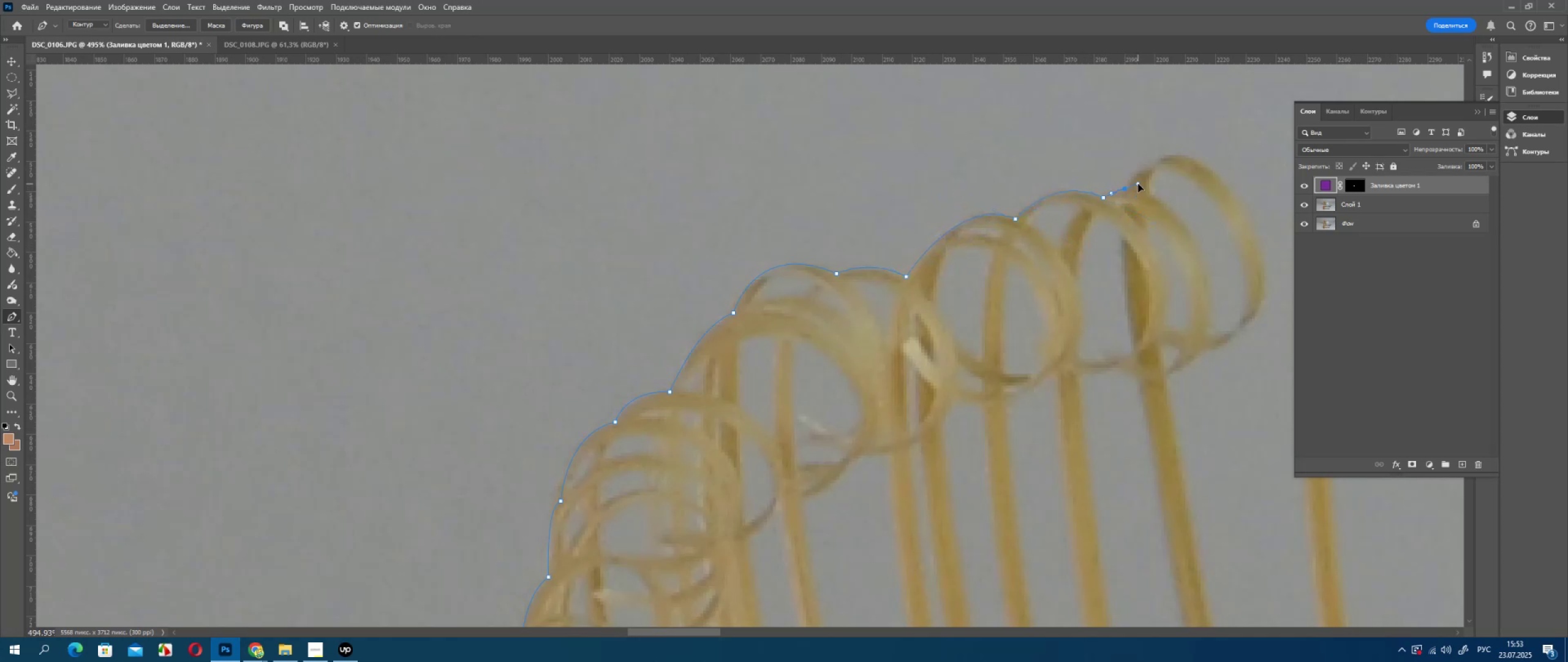 
hold_key(key=AltLeft, duration=0.81)
left_click([1126, 190])
 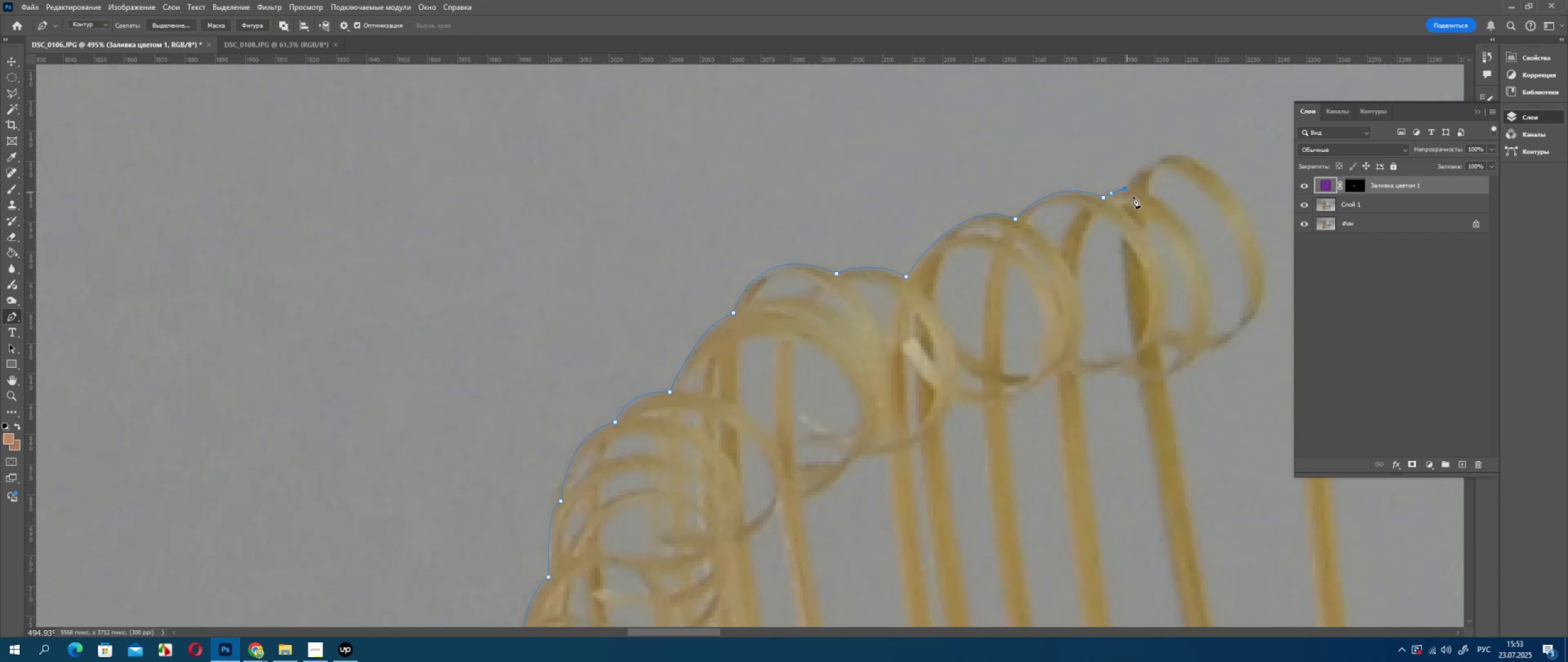 
hold_key(key=Space, duration=0.58)
 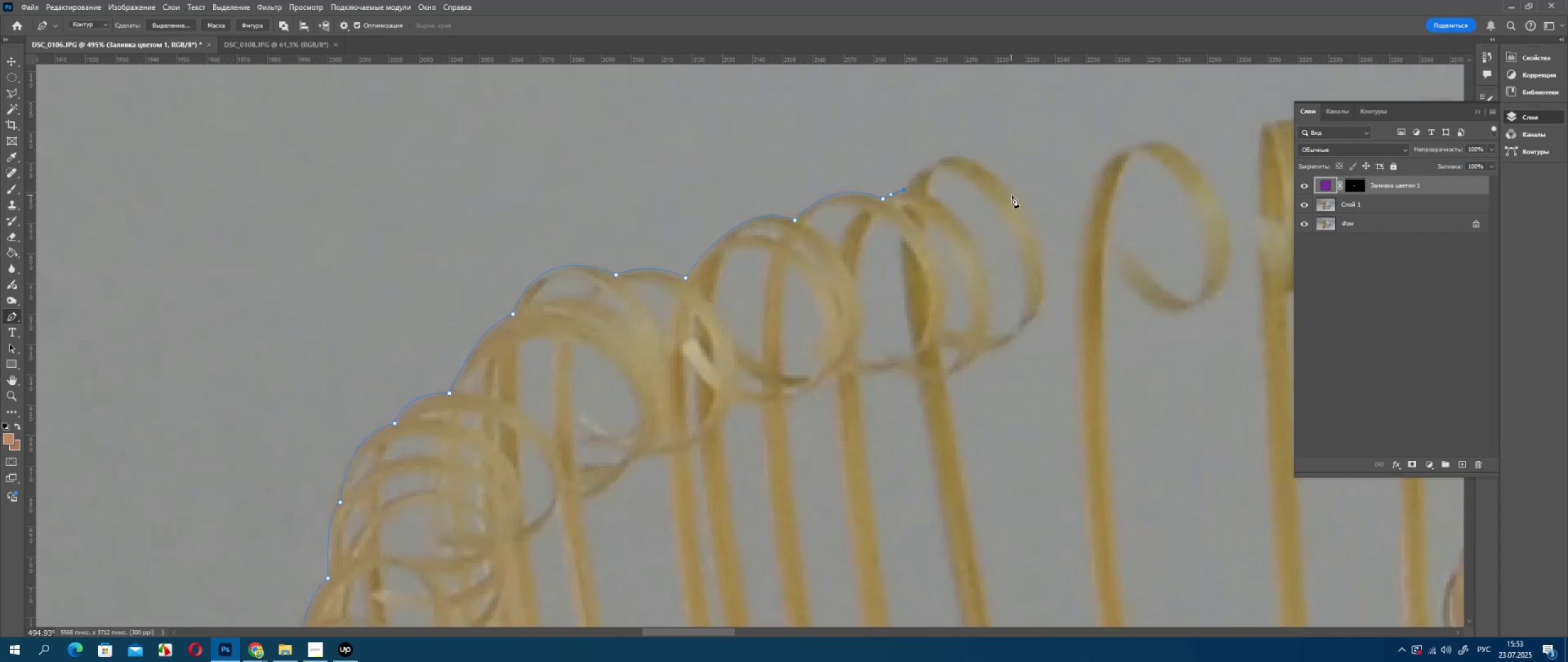 
left_click_drag(start_coordinate=[1194, 219], to_coordinate=[973, 220])
 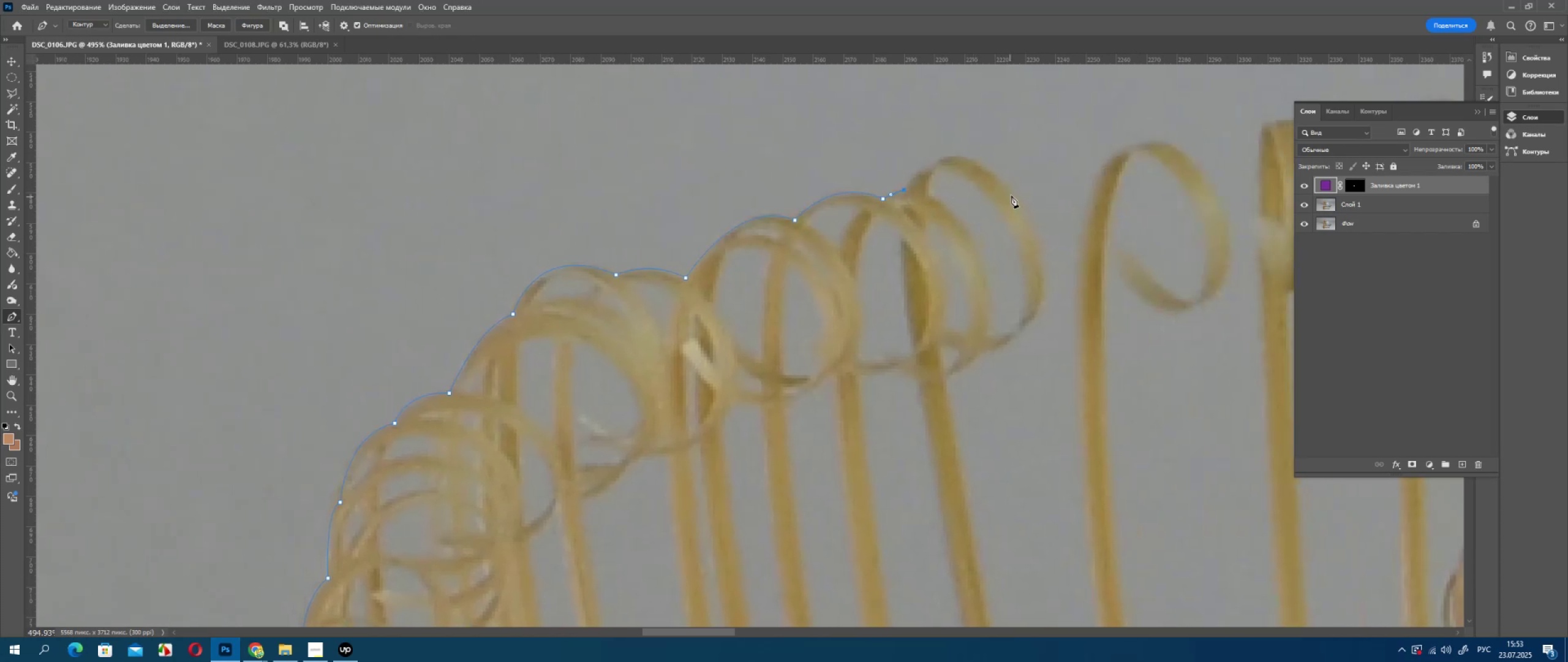 
left_click_drag(start_coordinate=[1012, 194], to_coordinate=[1076, 274])
 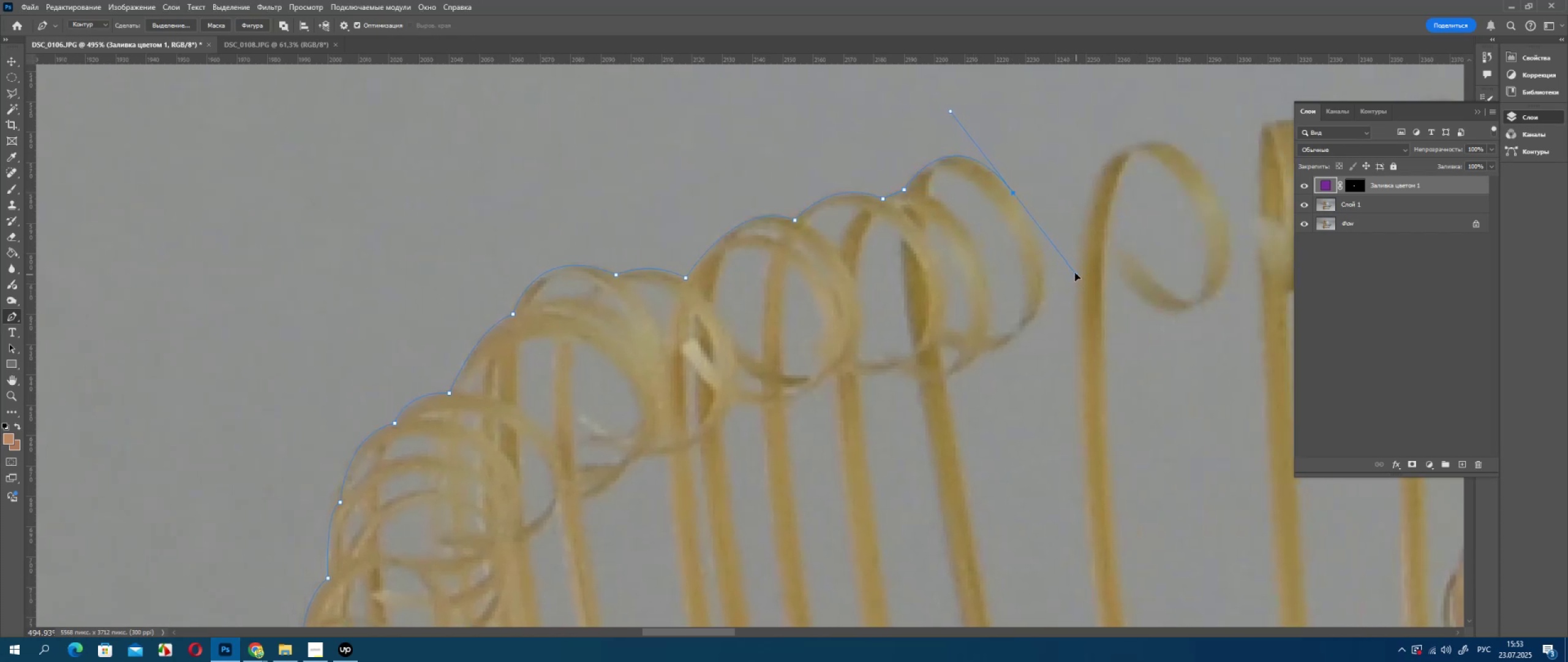 
hold_key(key=AltLeft, duration=1.3)
 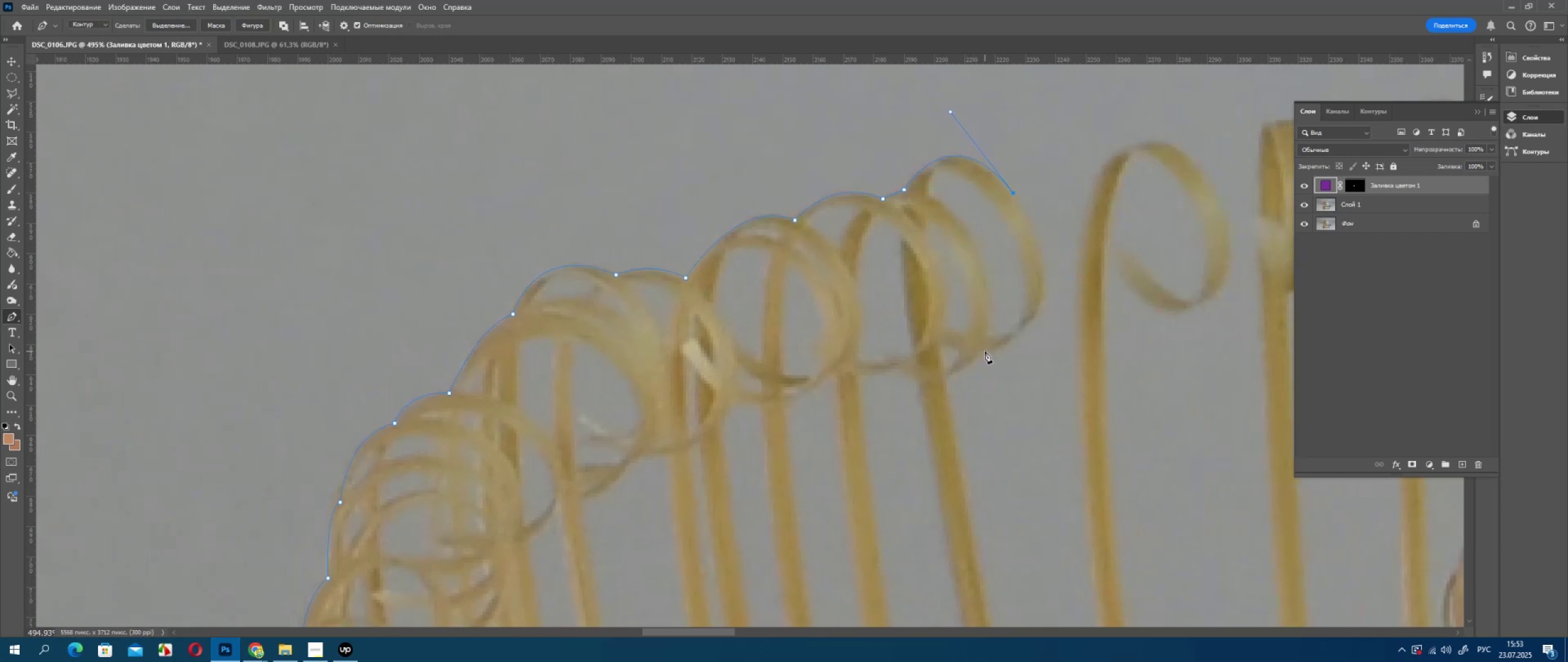 
left_click_drag(start_coordinate=[984, 352], to_coordinate=[863, 387])
 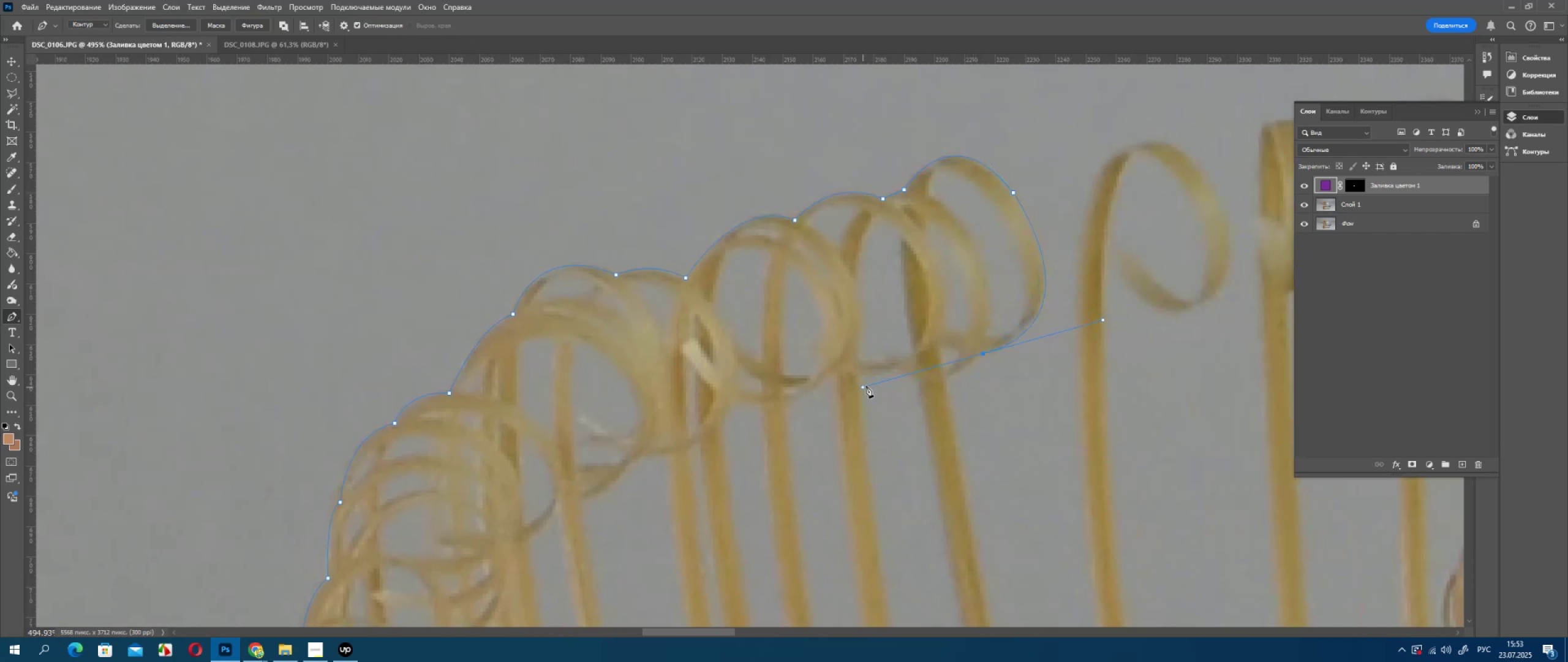 
hold_key(key=AltLeft, duration=0.8)
left_click([983, 354])
 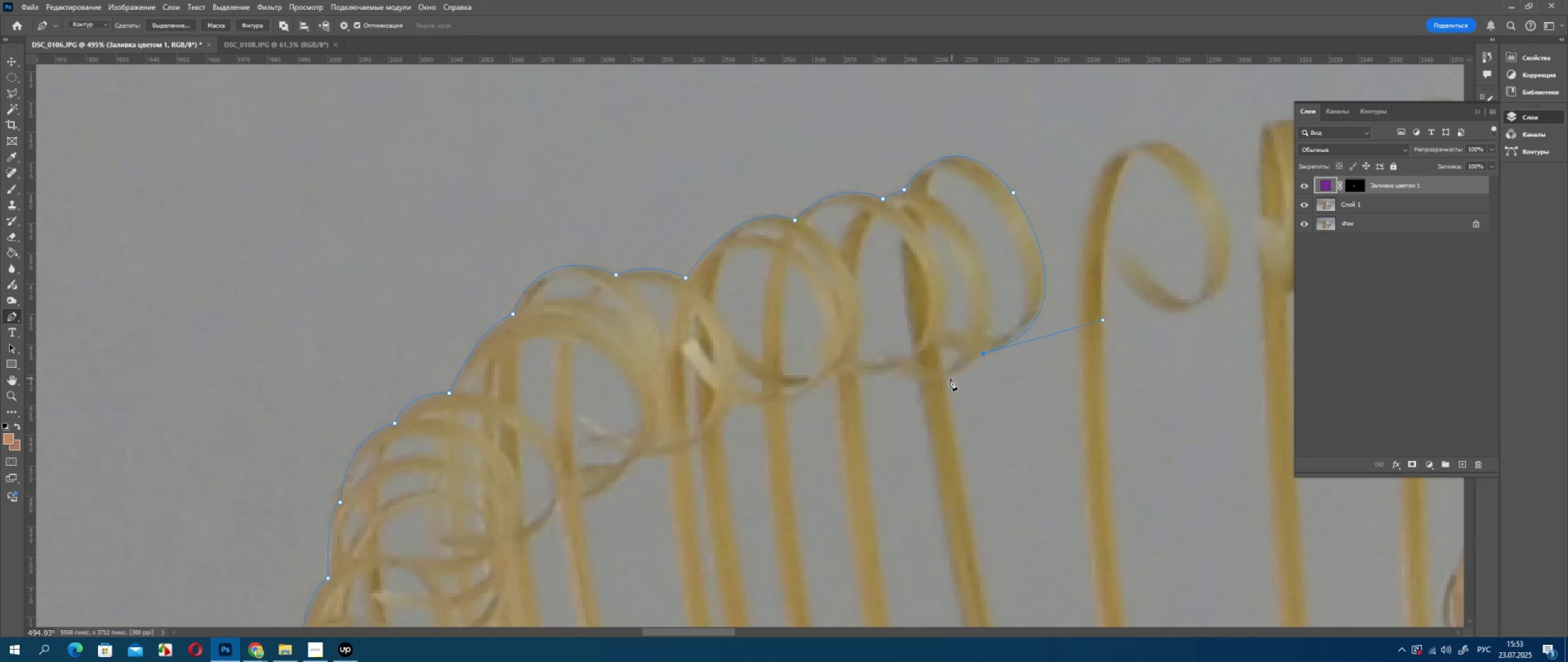 
left_click_drag(start_coordinate=[948, 377], to_coordinate=[938, 380])
 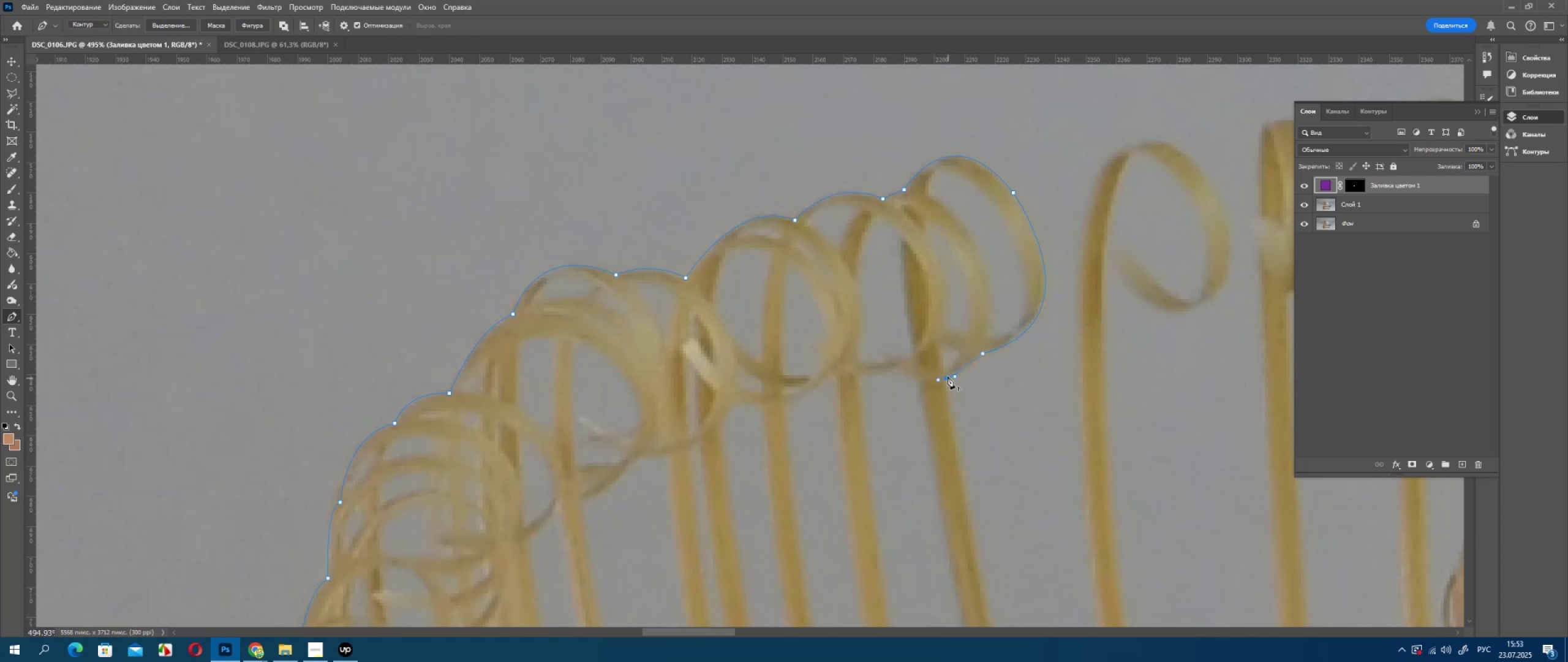 
hold_key(key=AltLeft, duration=0.74)
left_click([948, 376])
 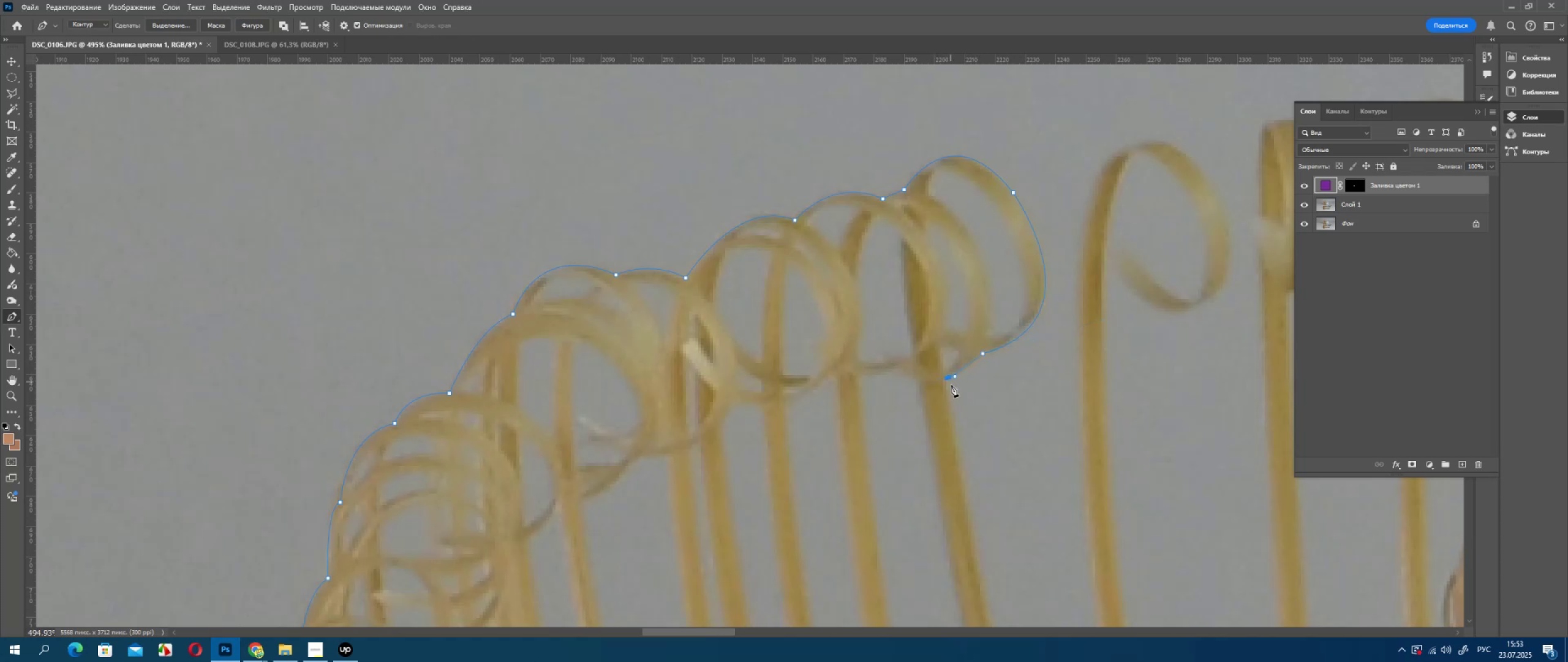 
hold_key(key=Space, duration=0.62)
 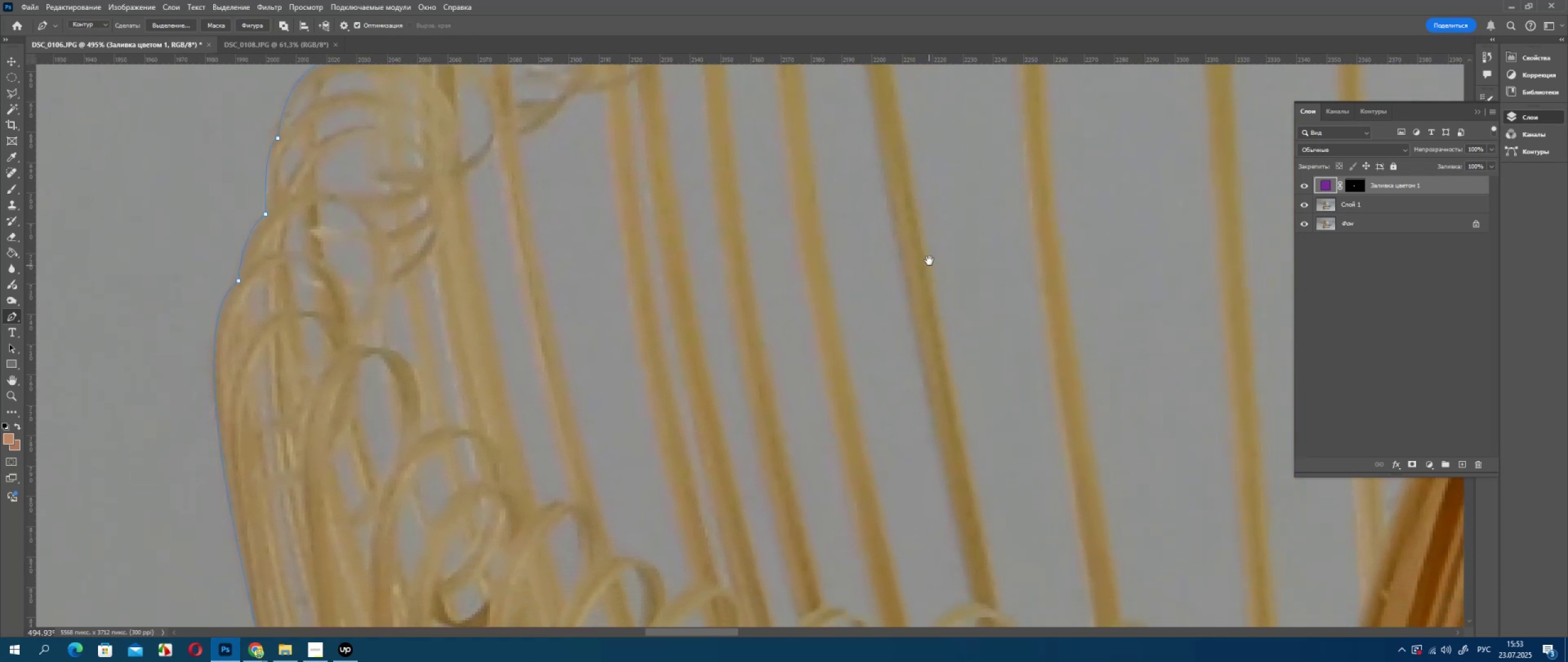 
left_click_drag(start_coordinate=[973, 486], to_coordinate=[924, 217])
 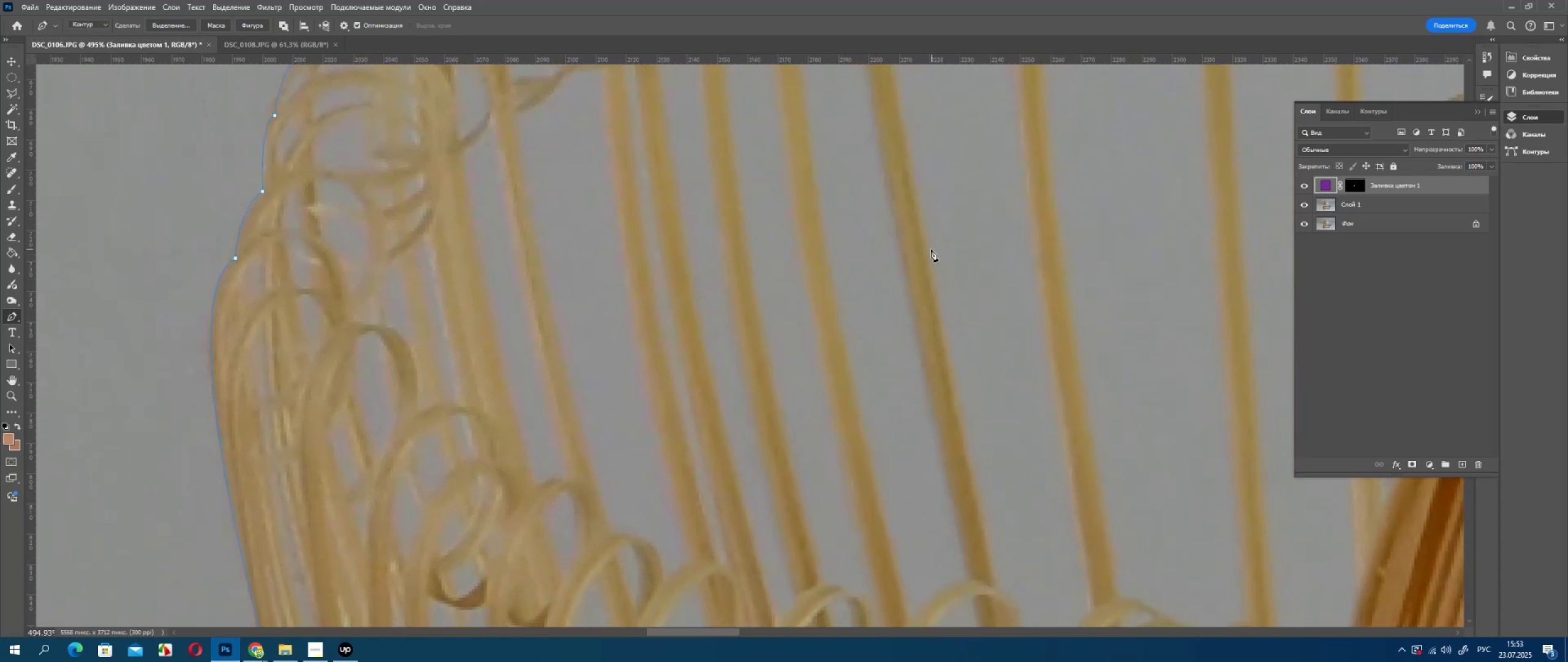 
left_click([929, 251])
 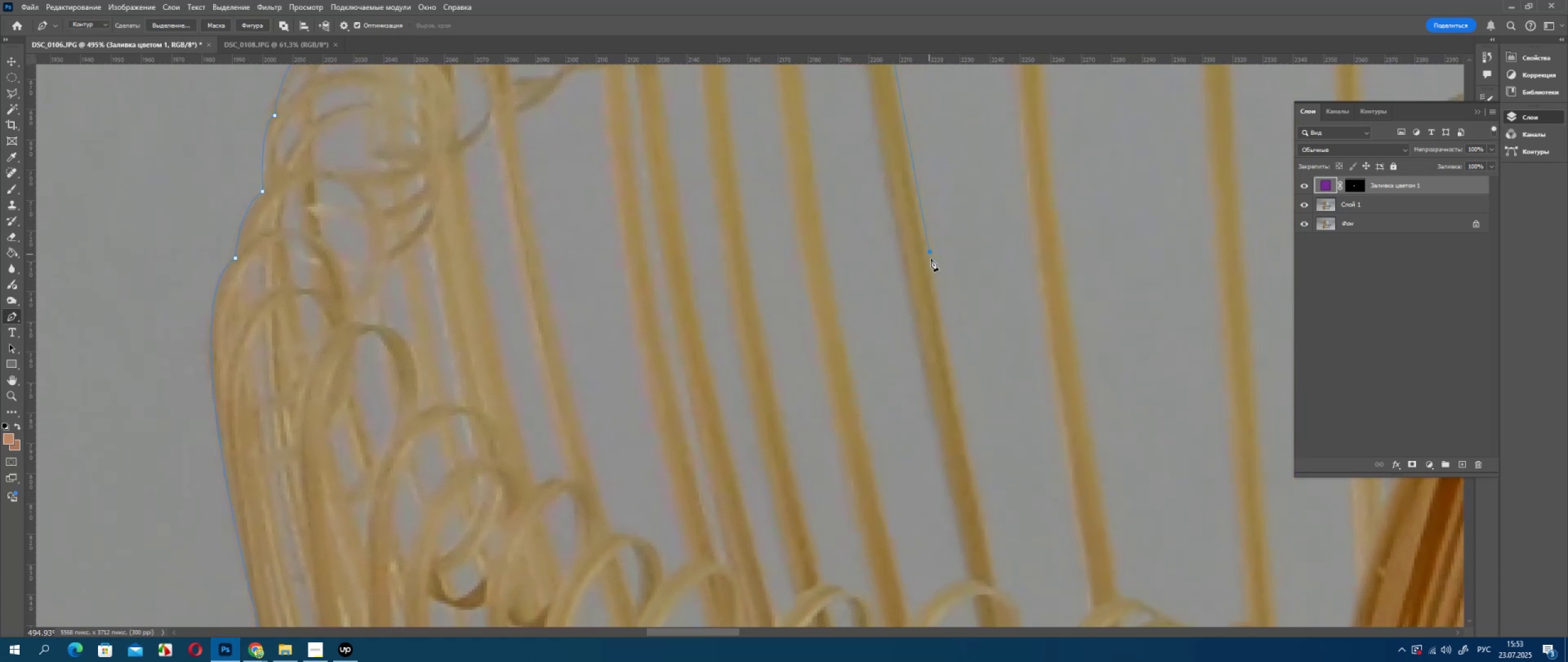 
hold_key(key=Space, duration=0.67)
 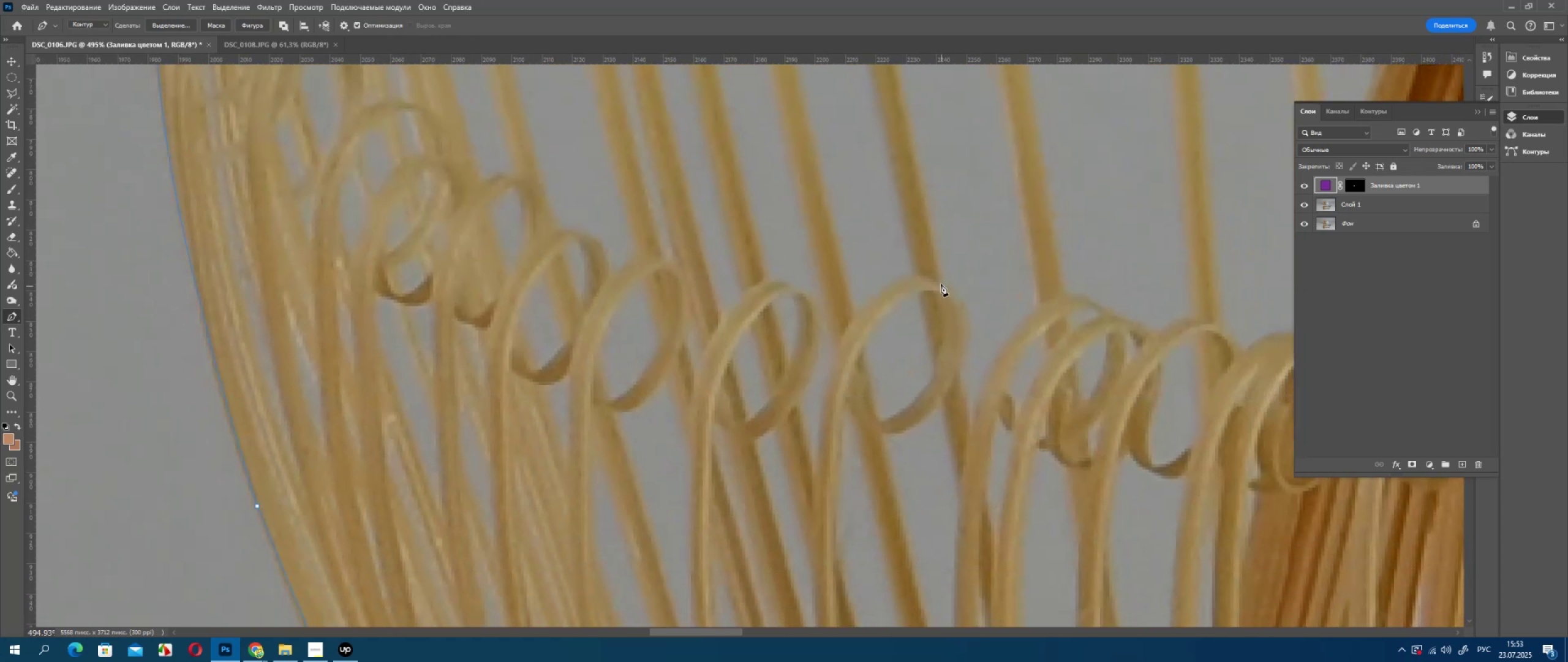 
left_click_drag(start_coordinate=[973, 458], to_coordinate=[919, 154])
 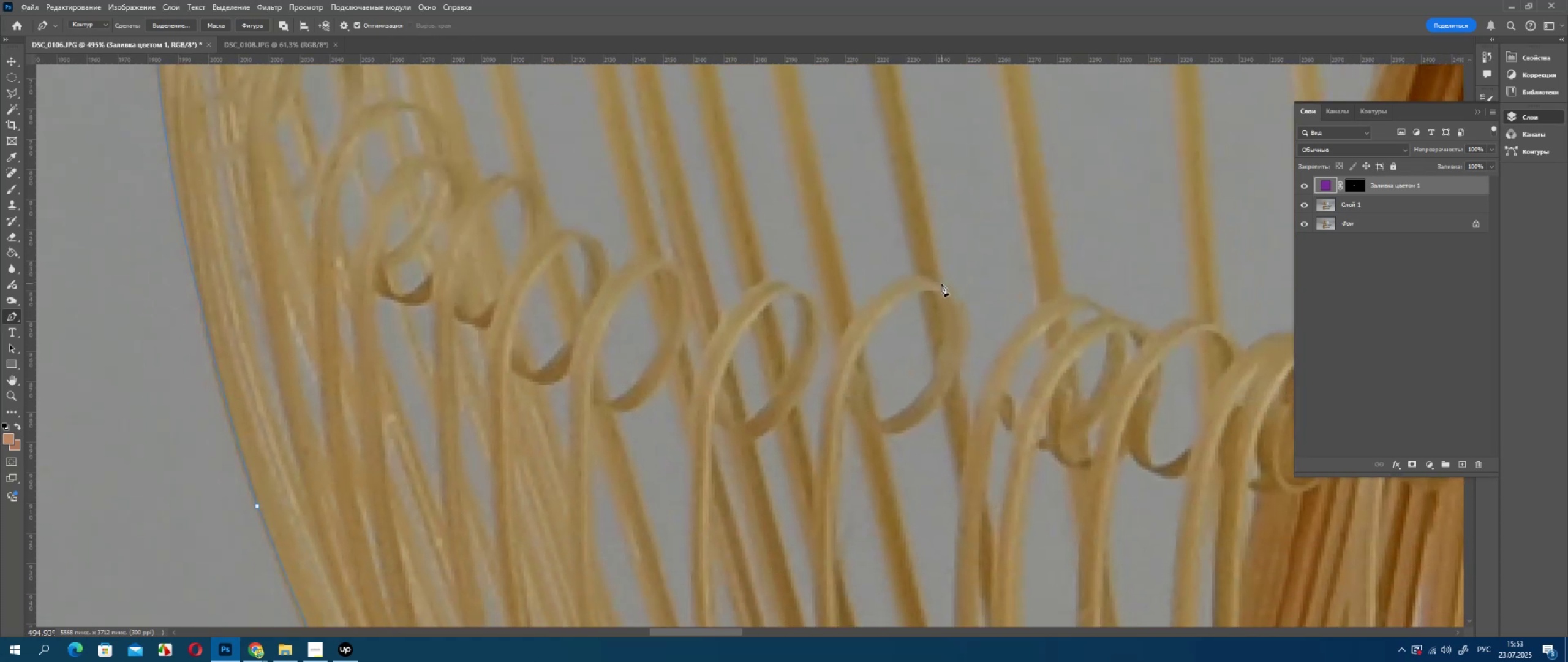 
left_click([943, 284])
 